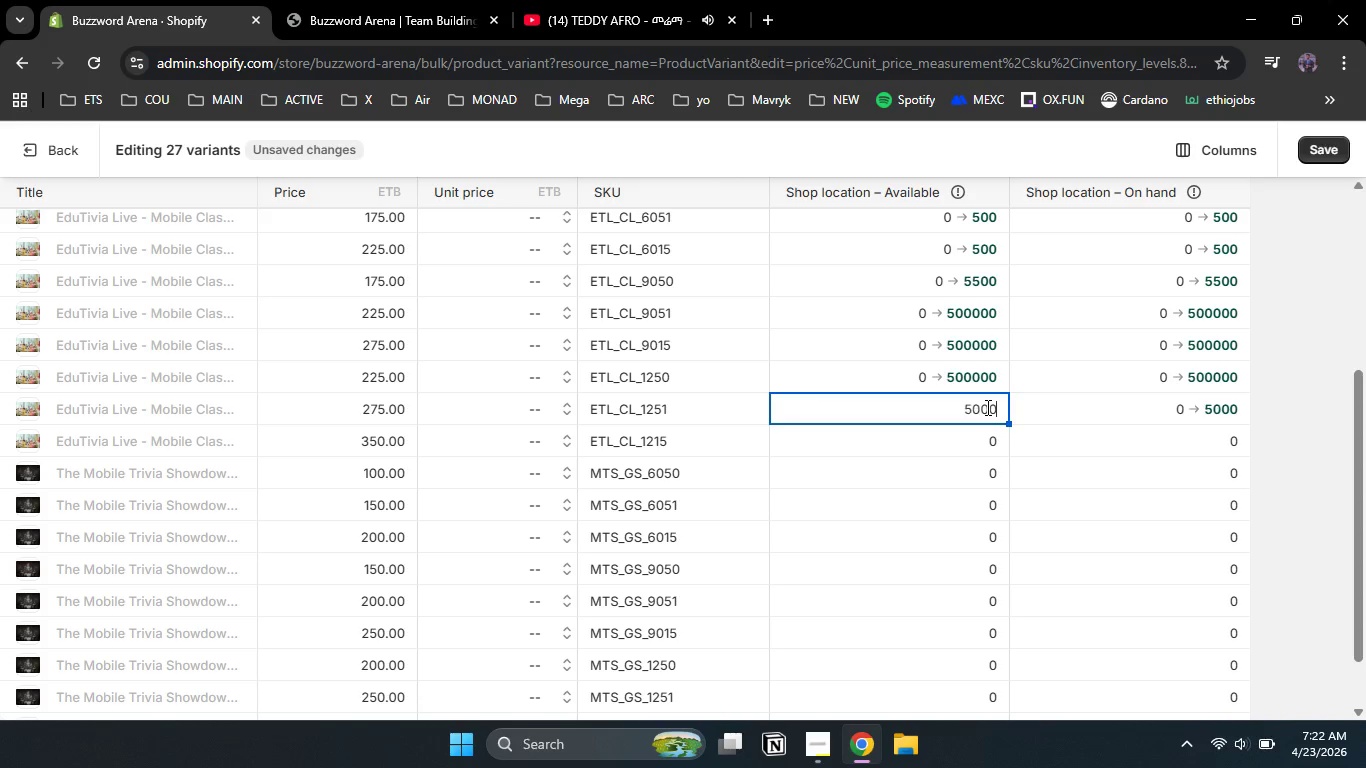 
key(Numpad0)
 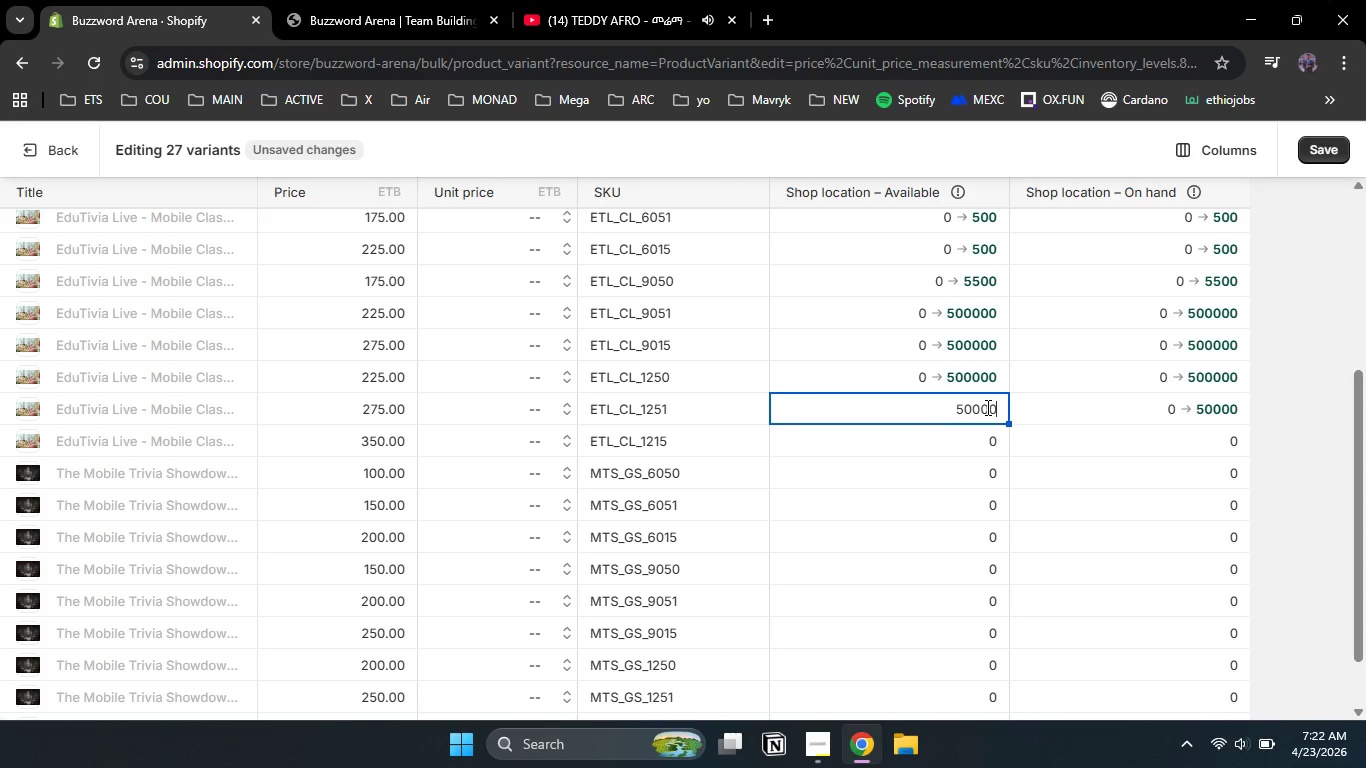 
key(Numpad0)
 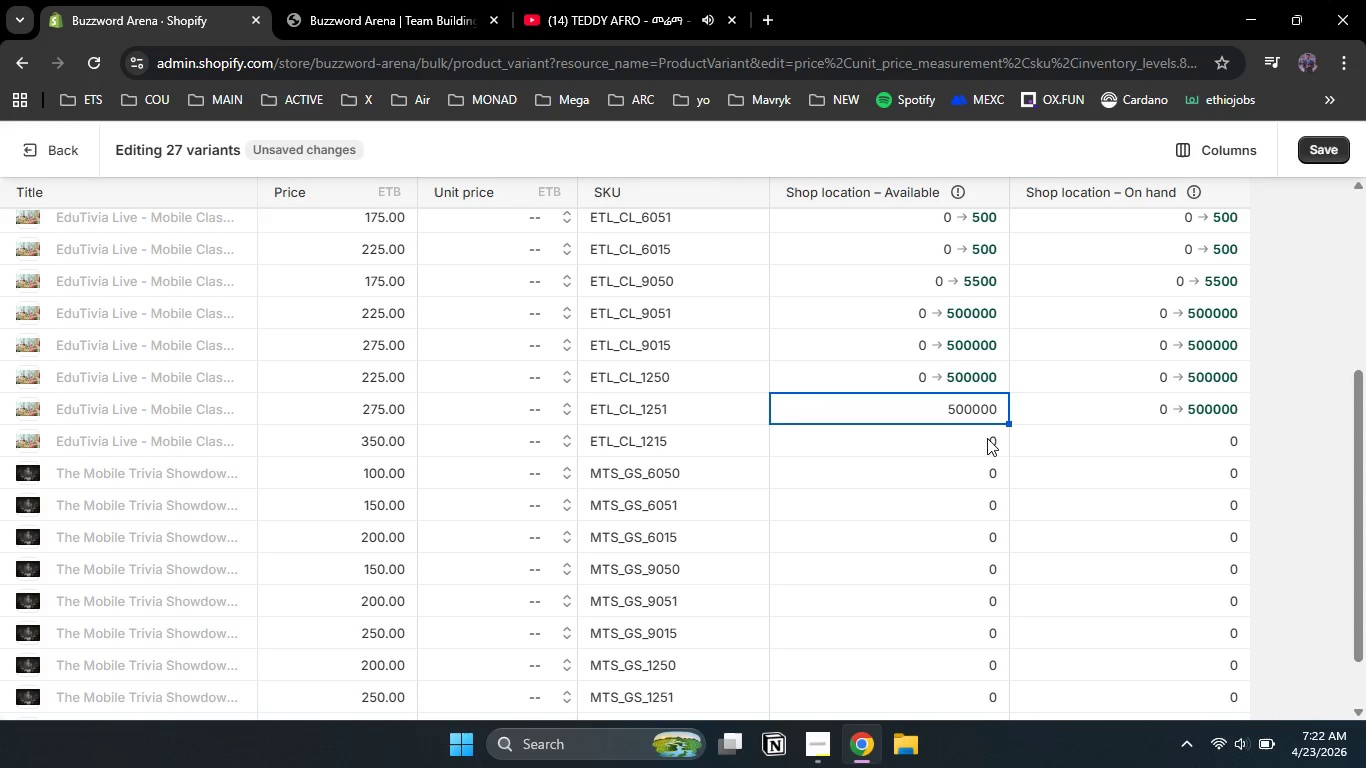 
double_click([987, 438])
 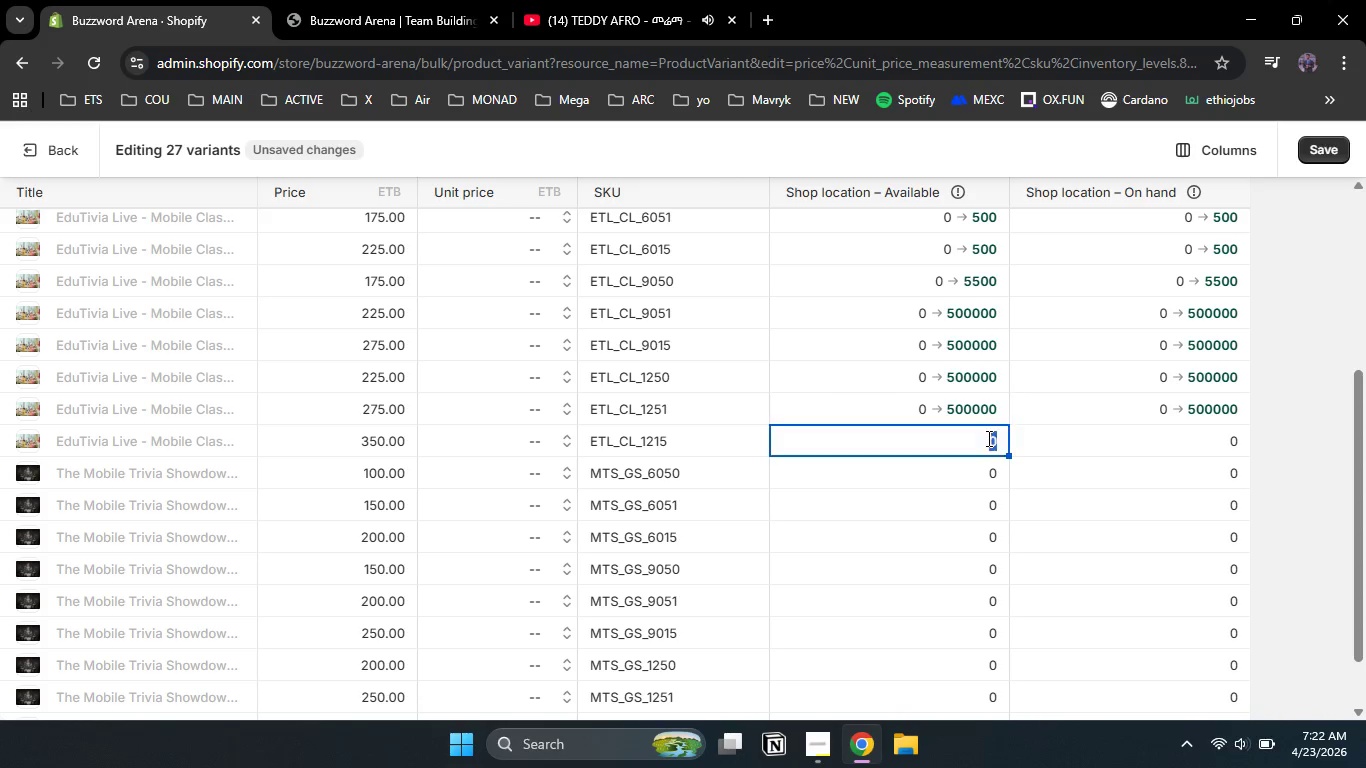 
key(Numpad5)
 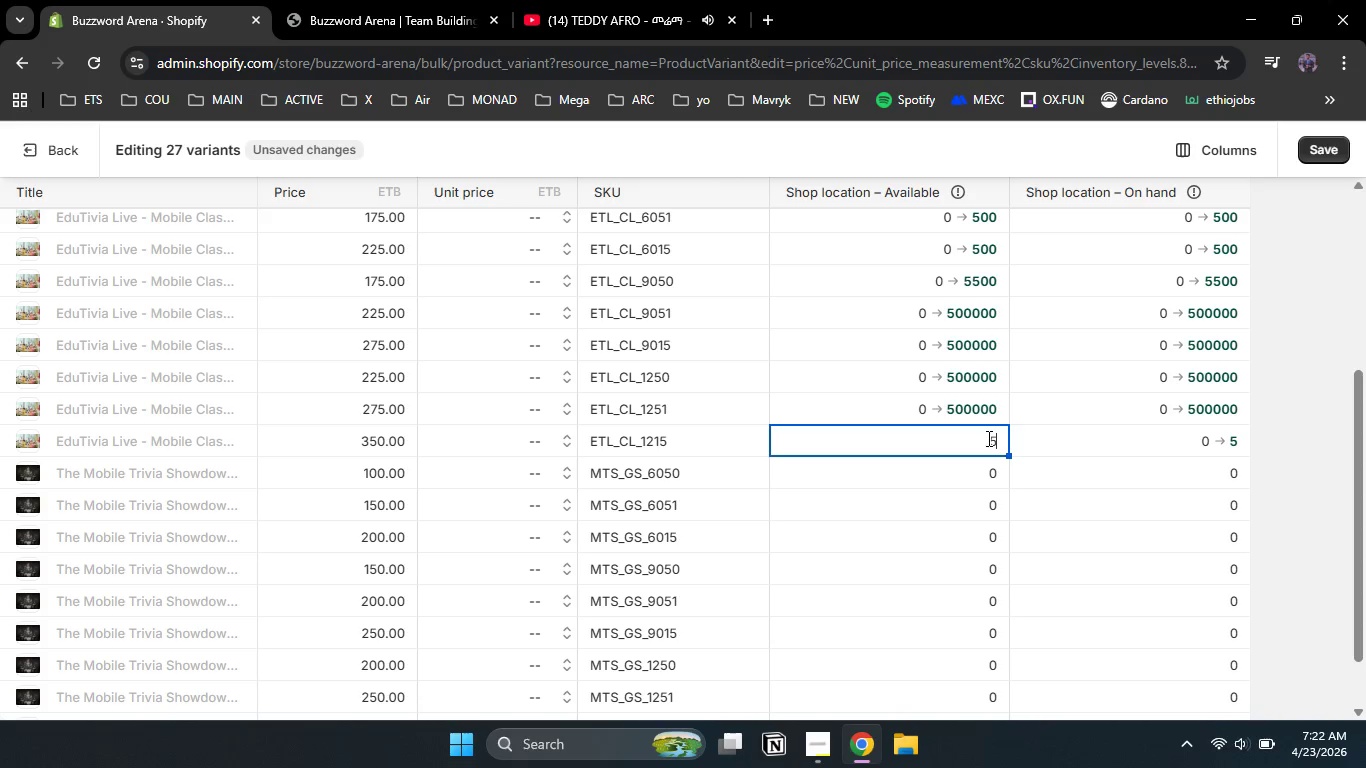 
key(Numpad0)
 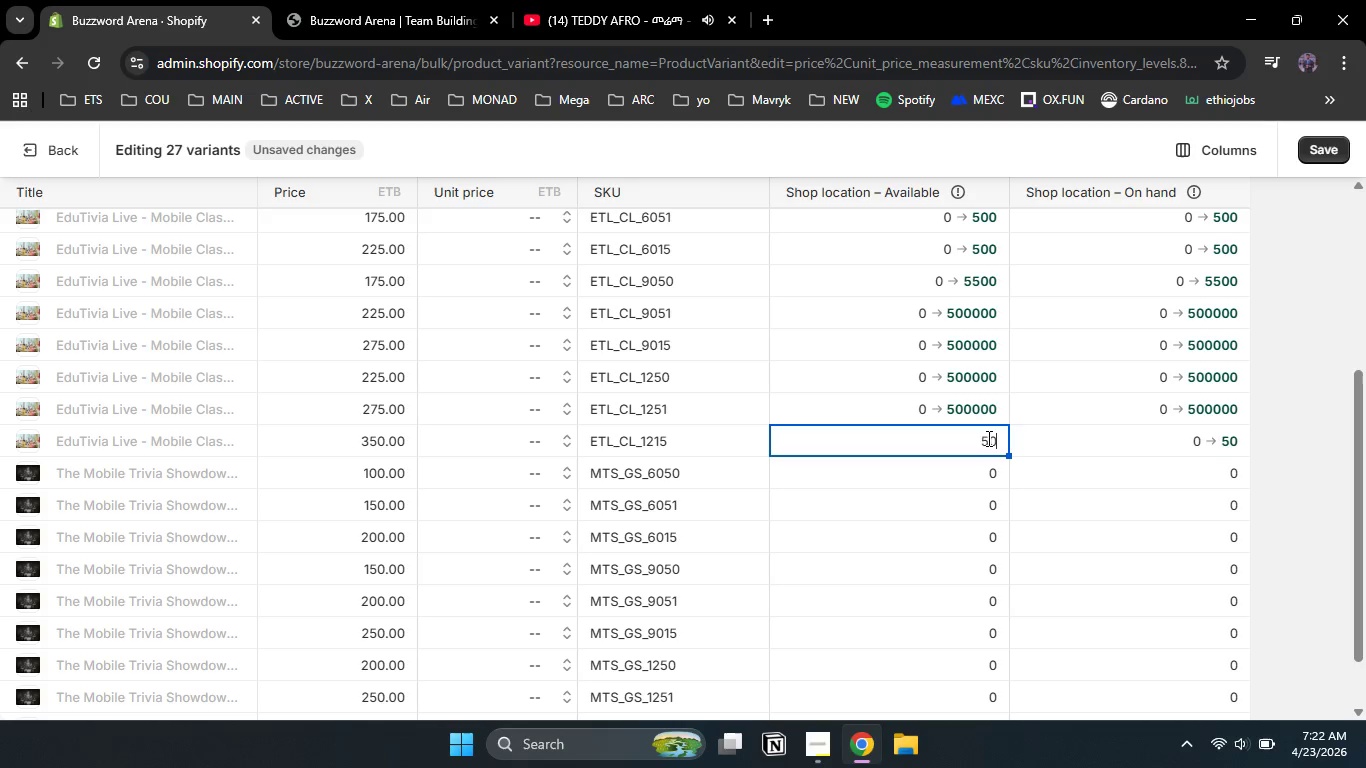 
key(Numpad0)
 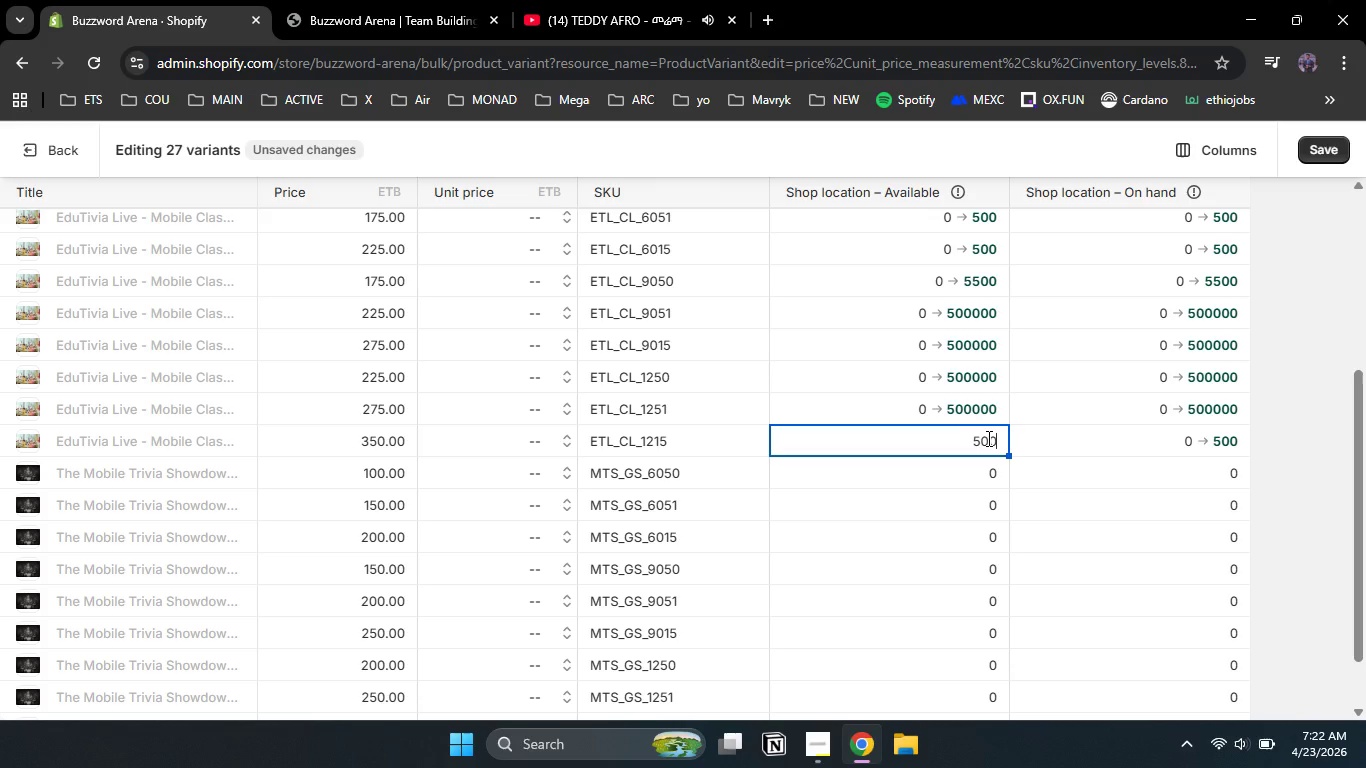 
key(Numpad0)
 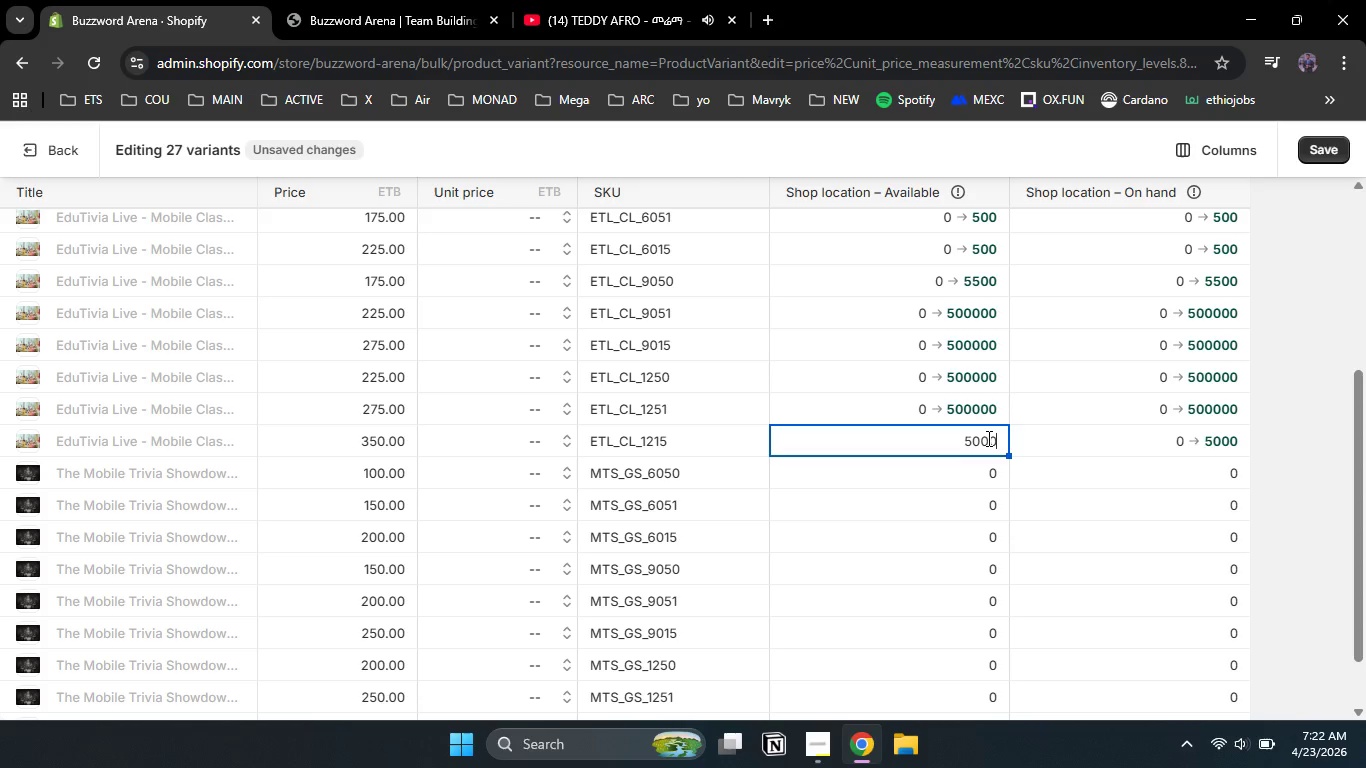 
key(Numpad0)
 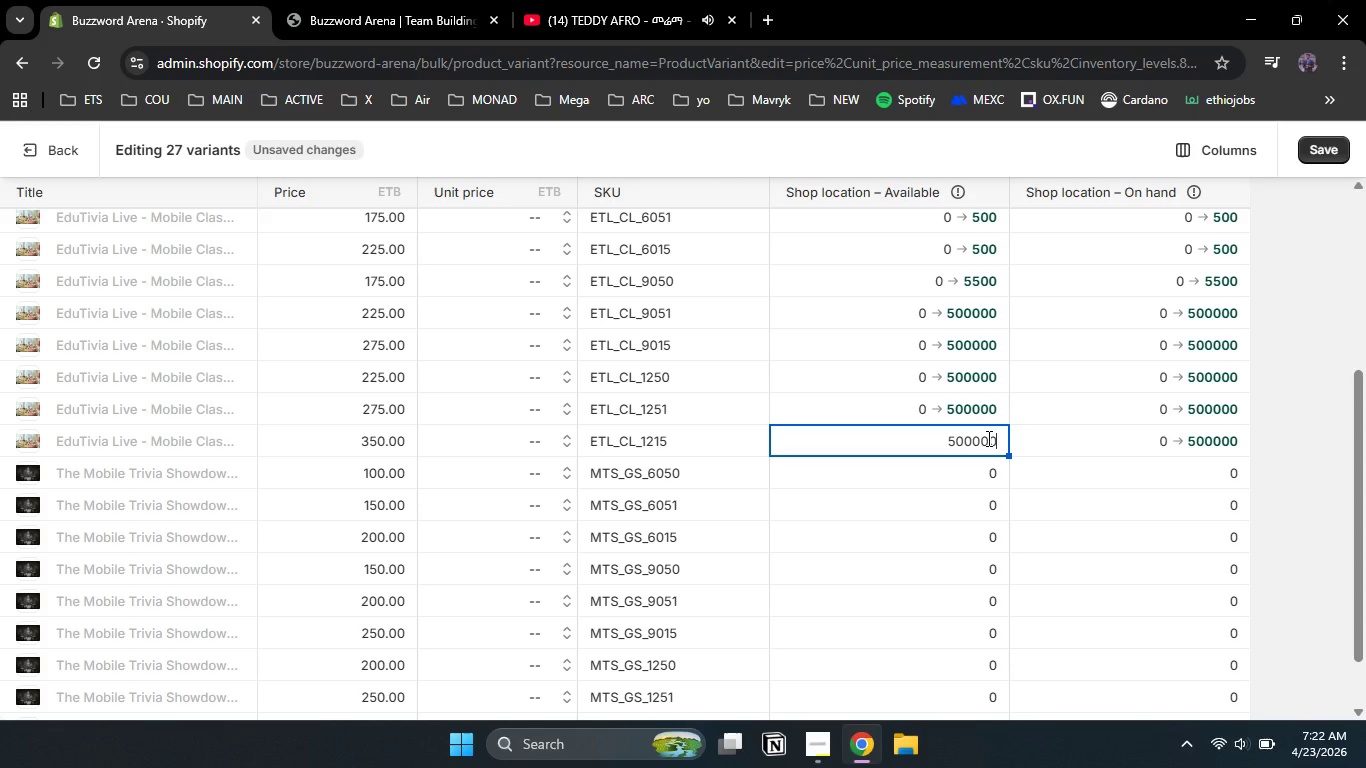 
key(Numpad0)
 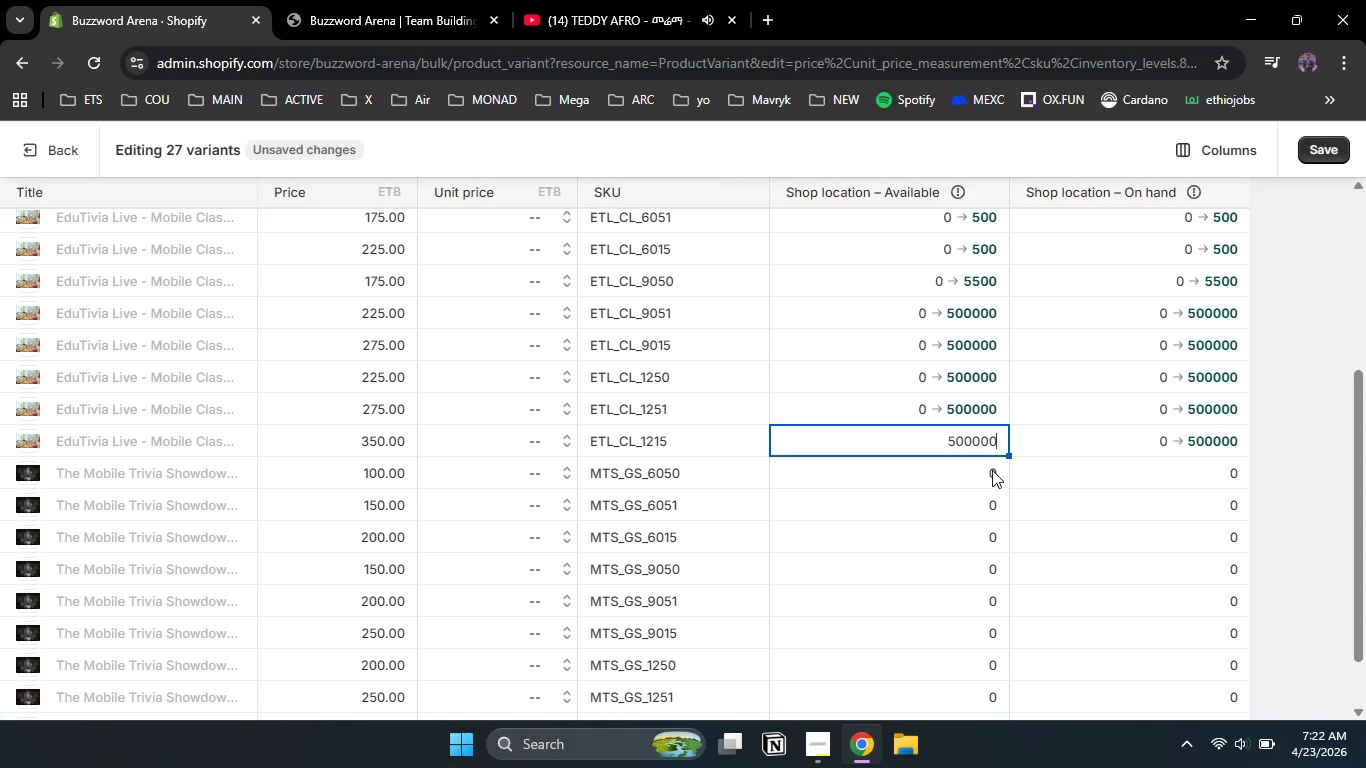 
left_click([994, 475])
 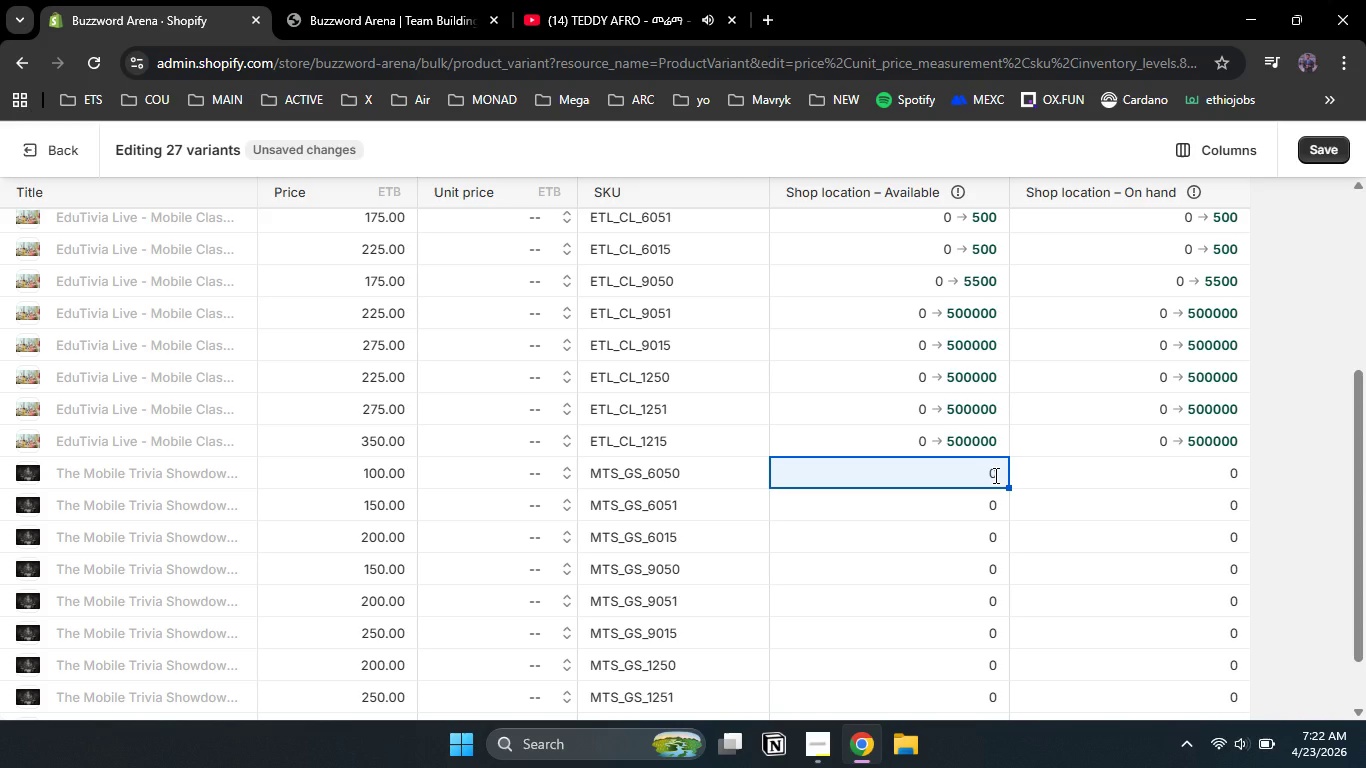 
key(Numpad5)
 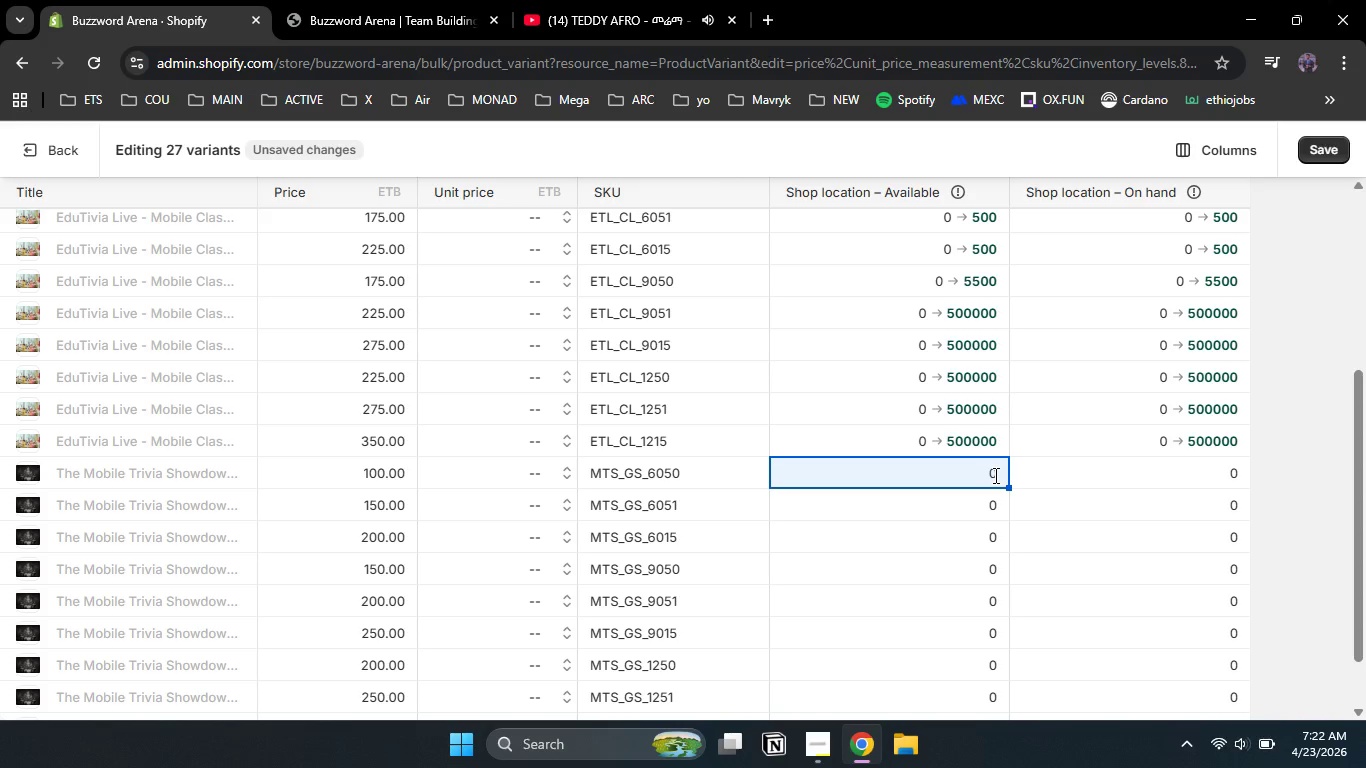 
key(Numpad0)
 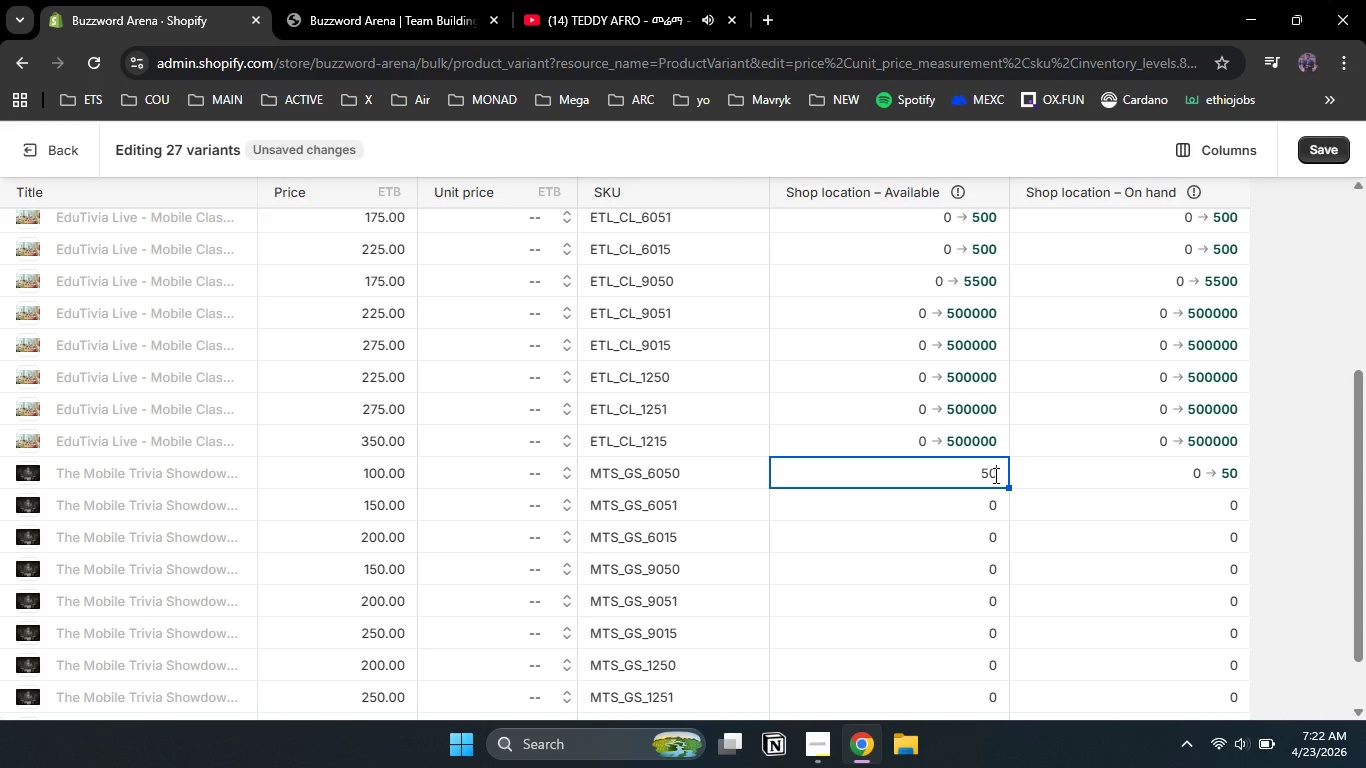 
key(Numpad0)
 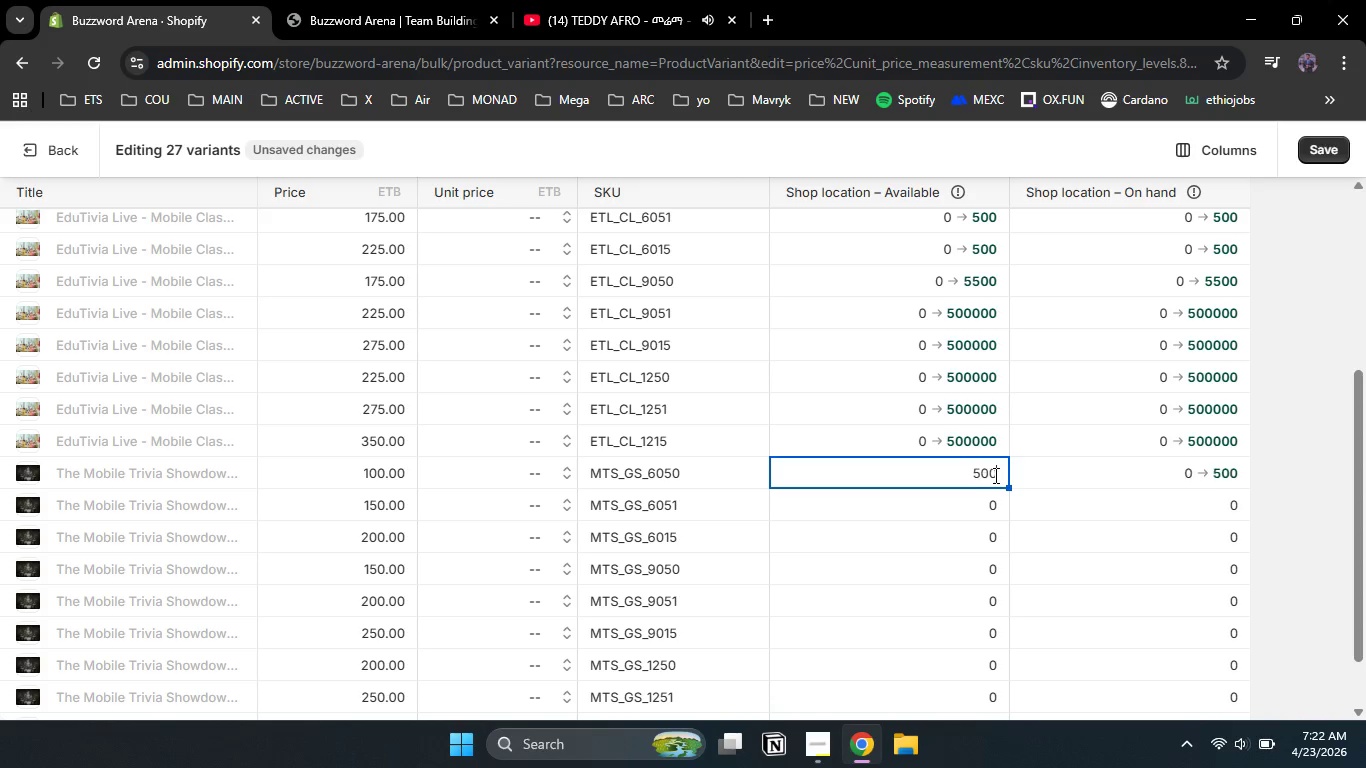 
key(Numpad0)
 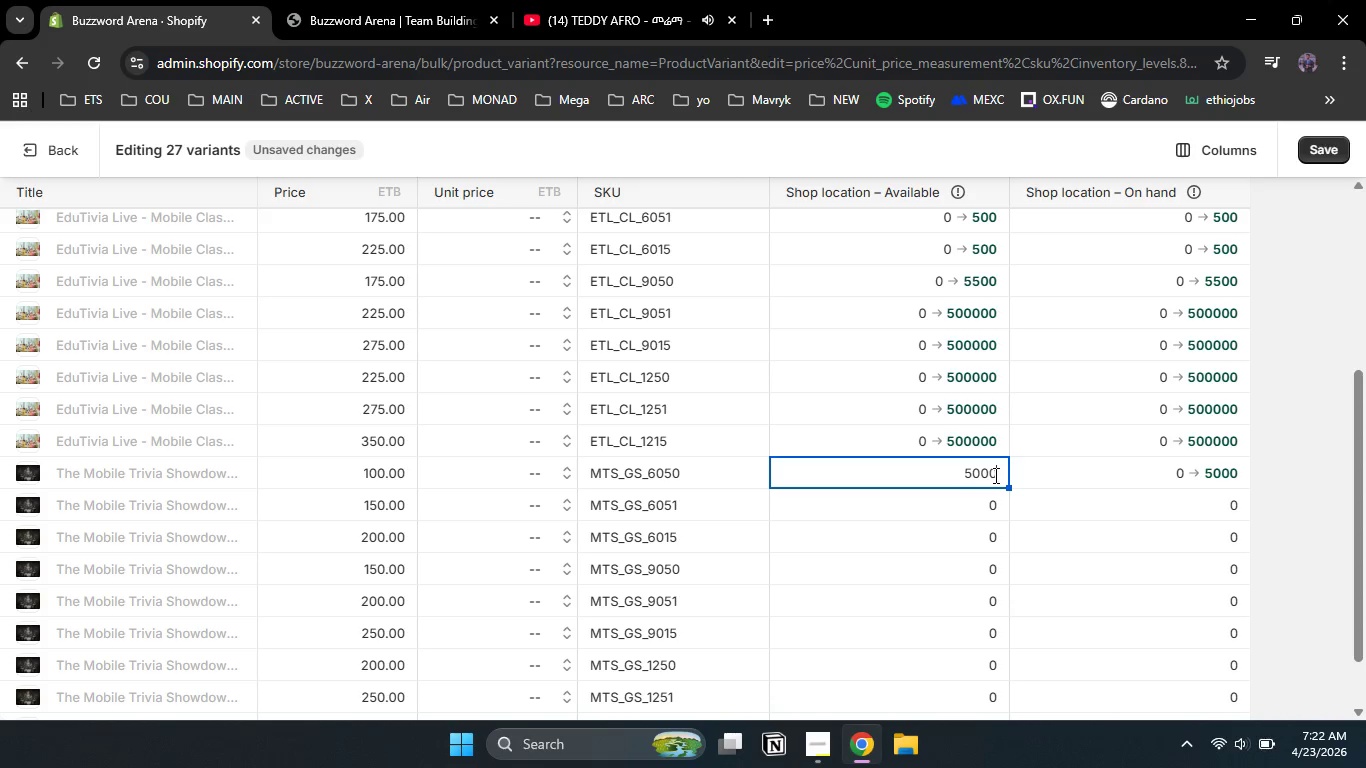 
key(Numpad0)
 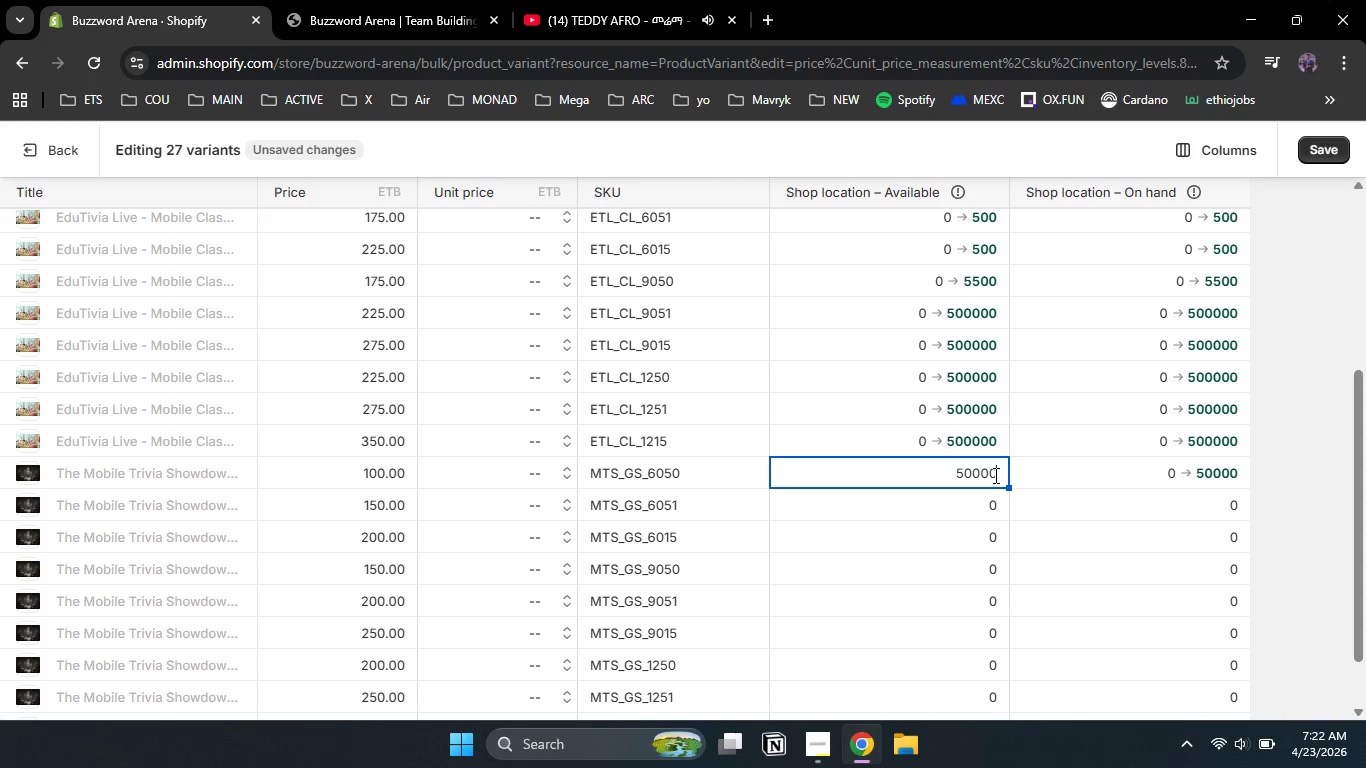 
key(Numpad0)
 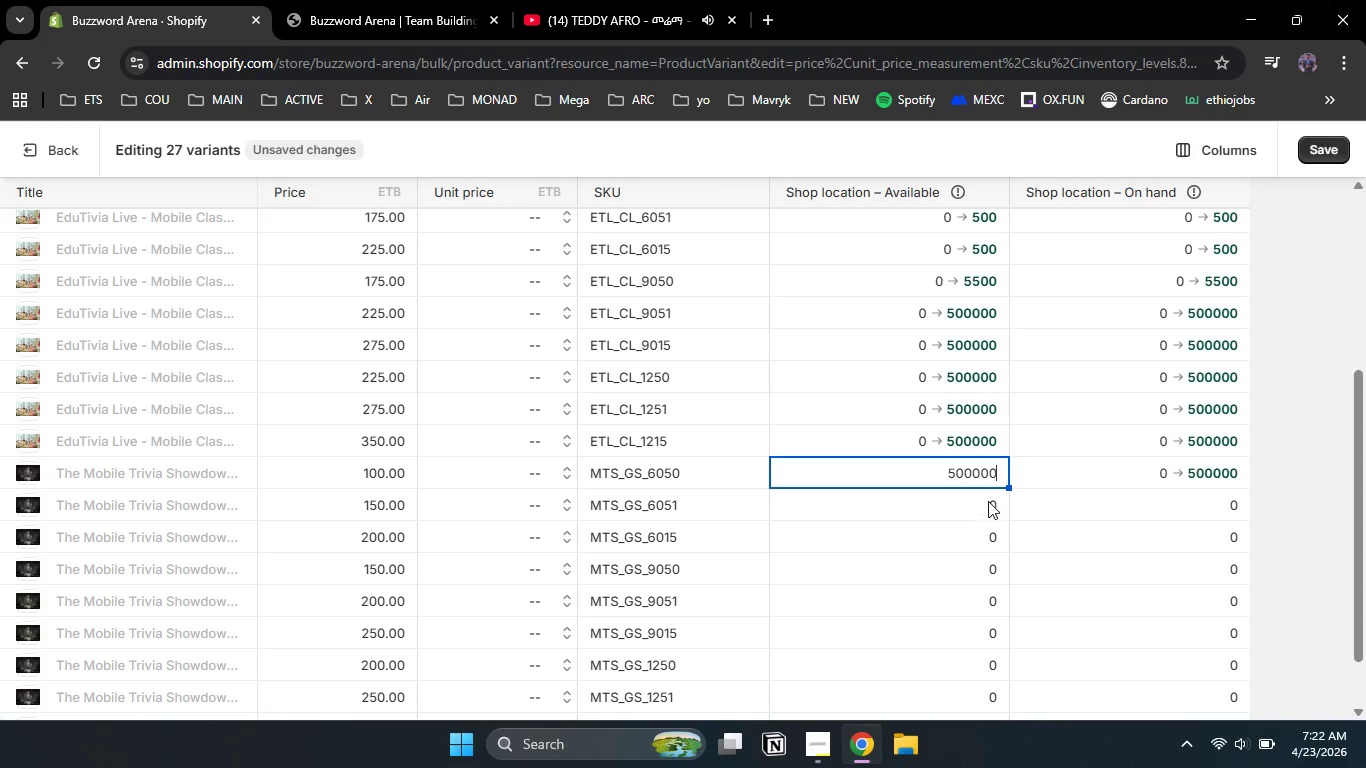 
double_click([988, 500])
 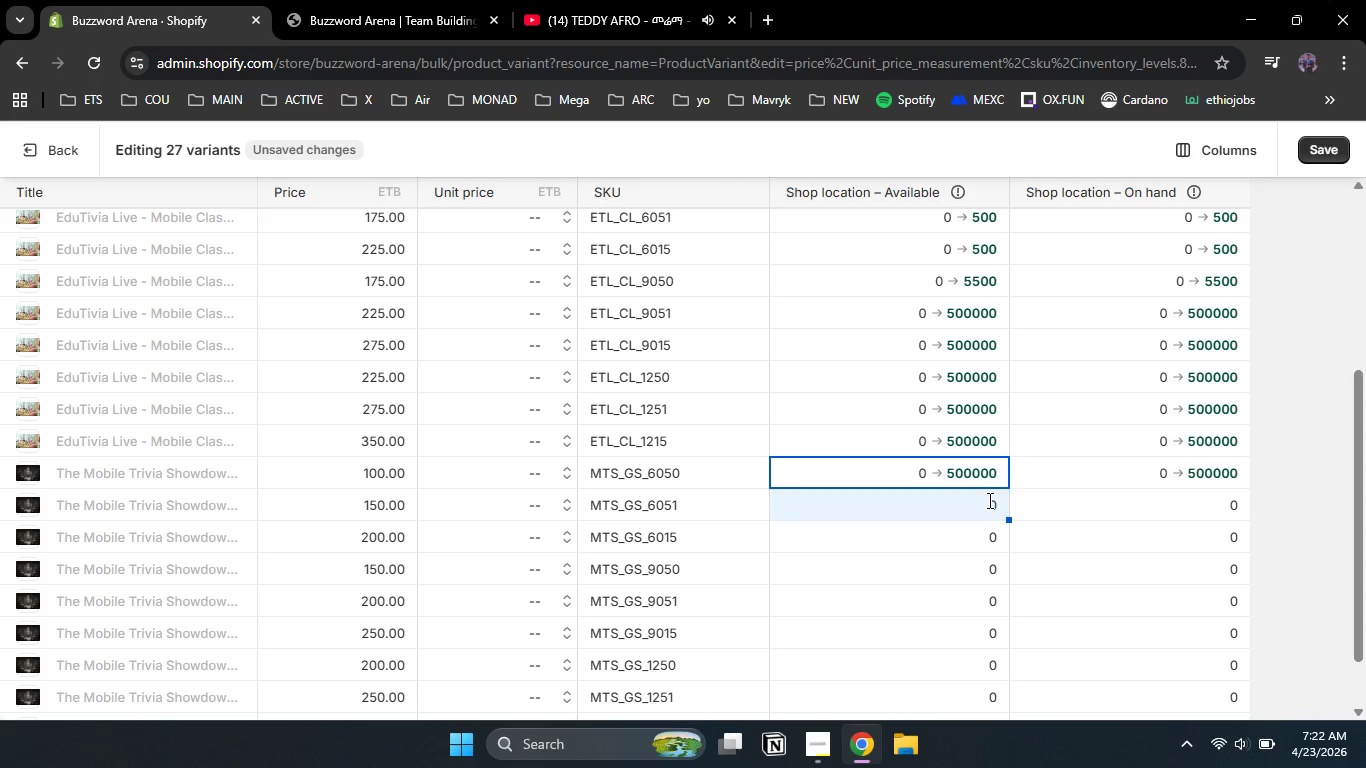 
key(Numpad5)
 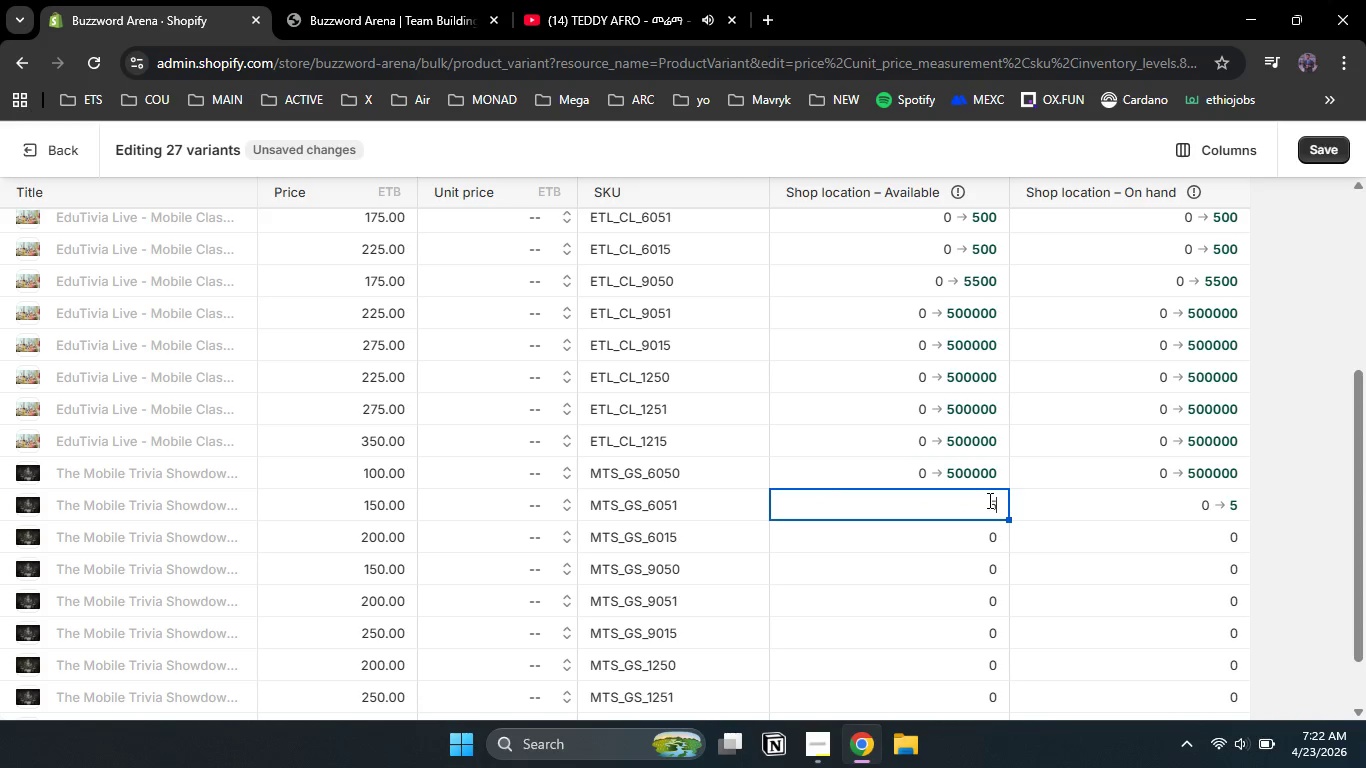 
key(Numpad0)
 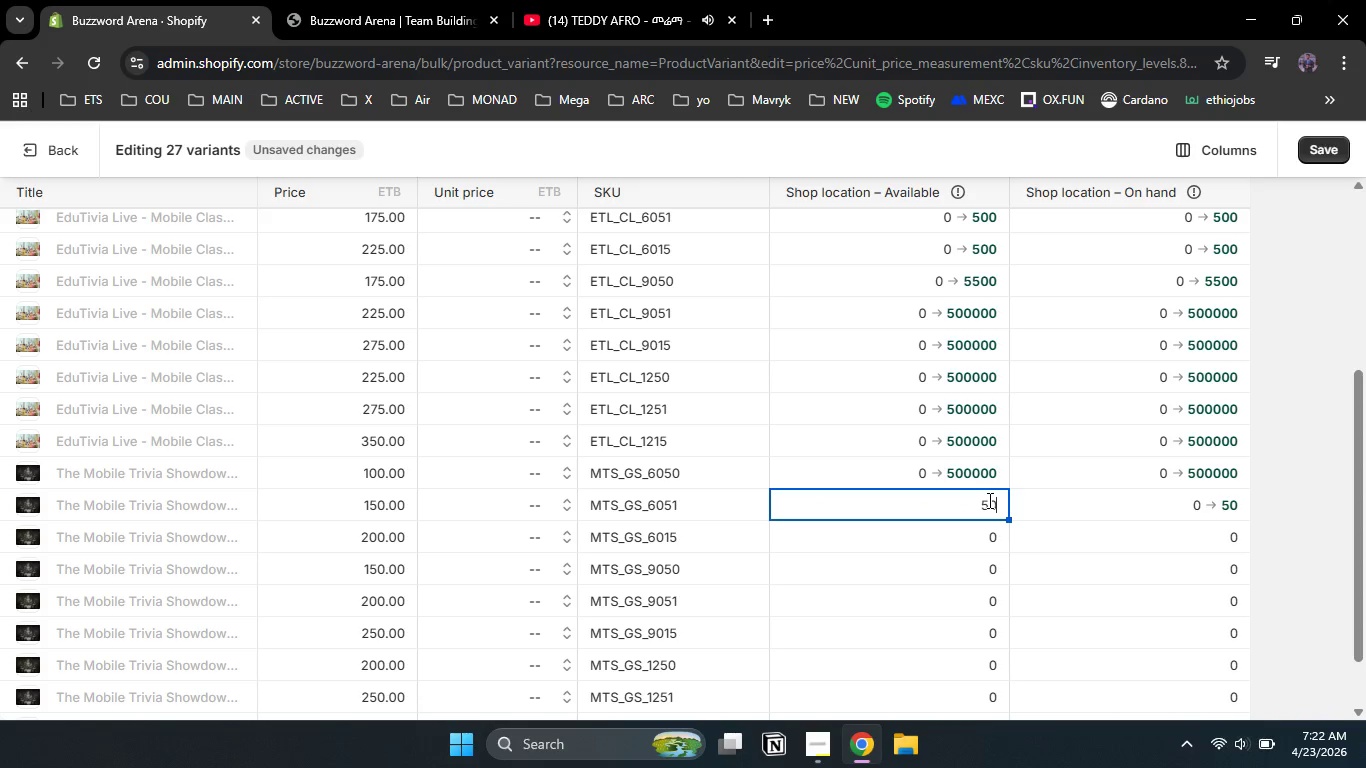 
key(Numpad0)
 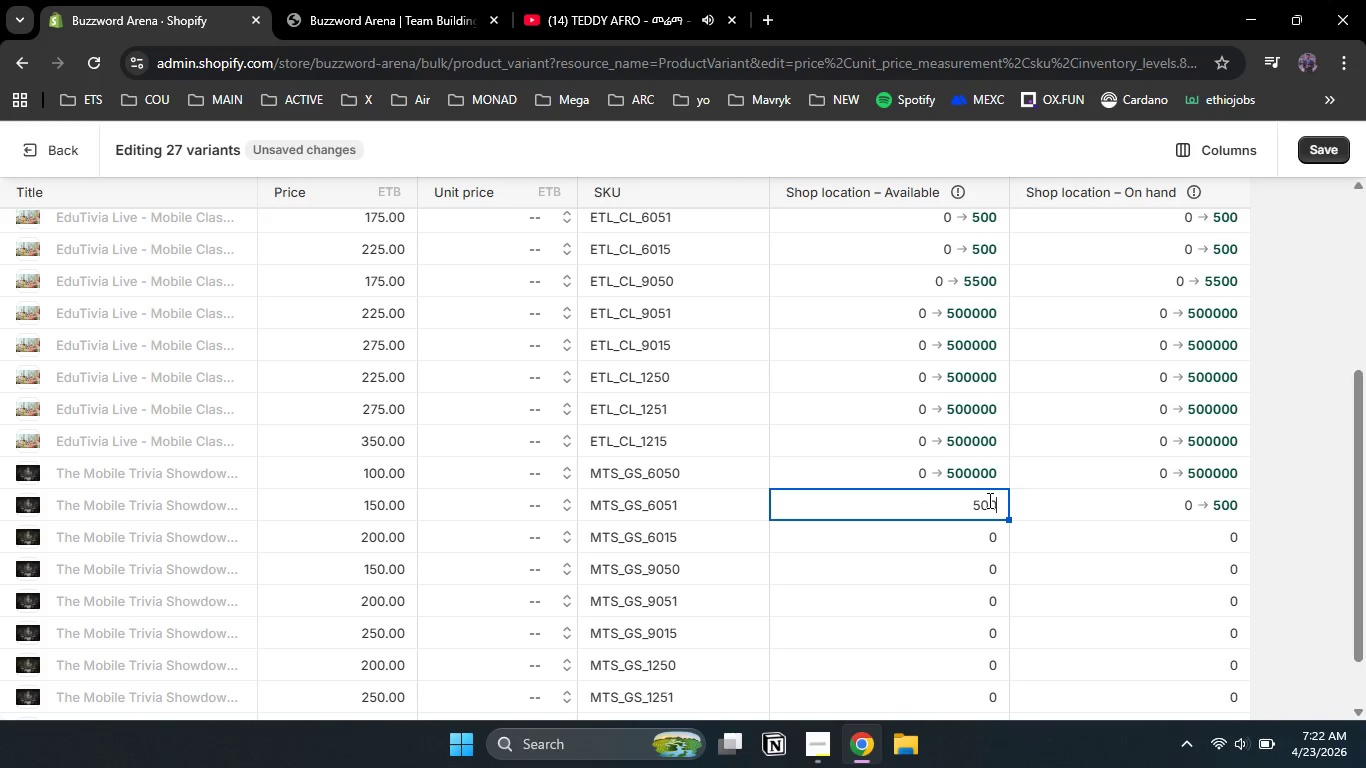 
key(Numpad0)
 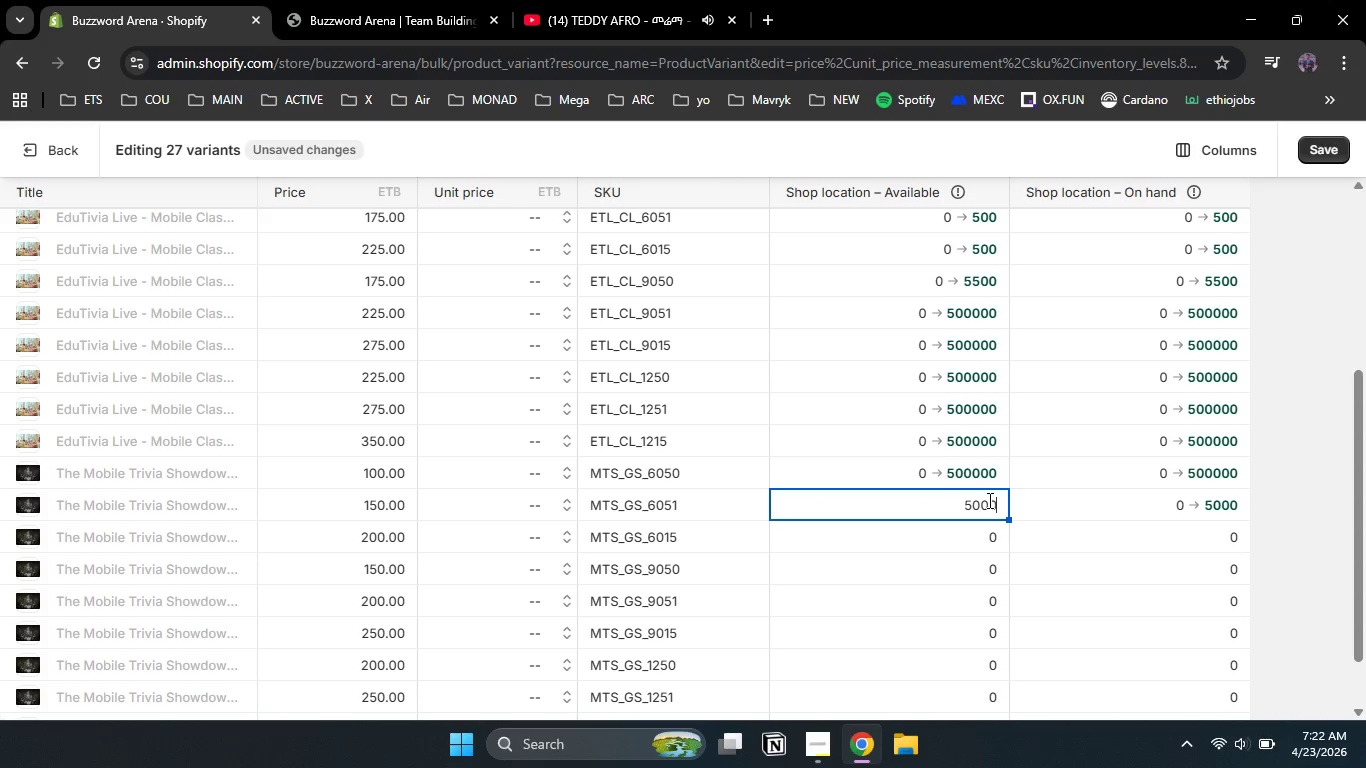 
key(Numpad0)
 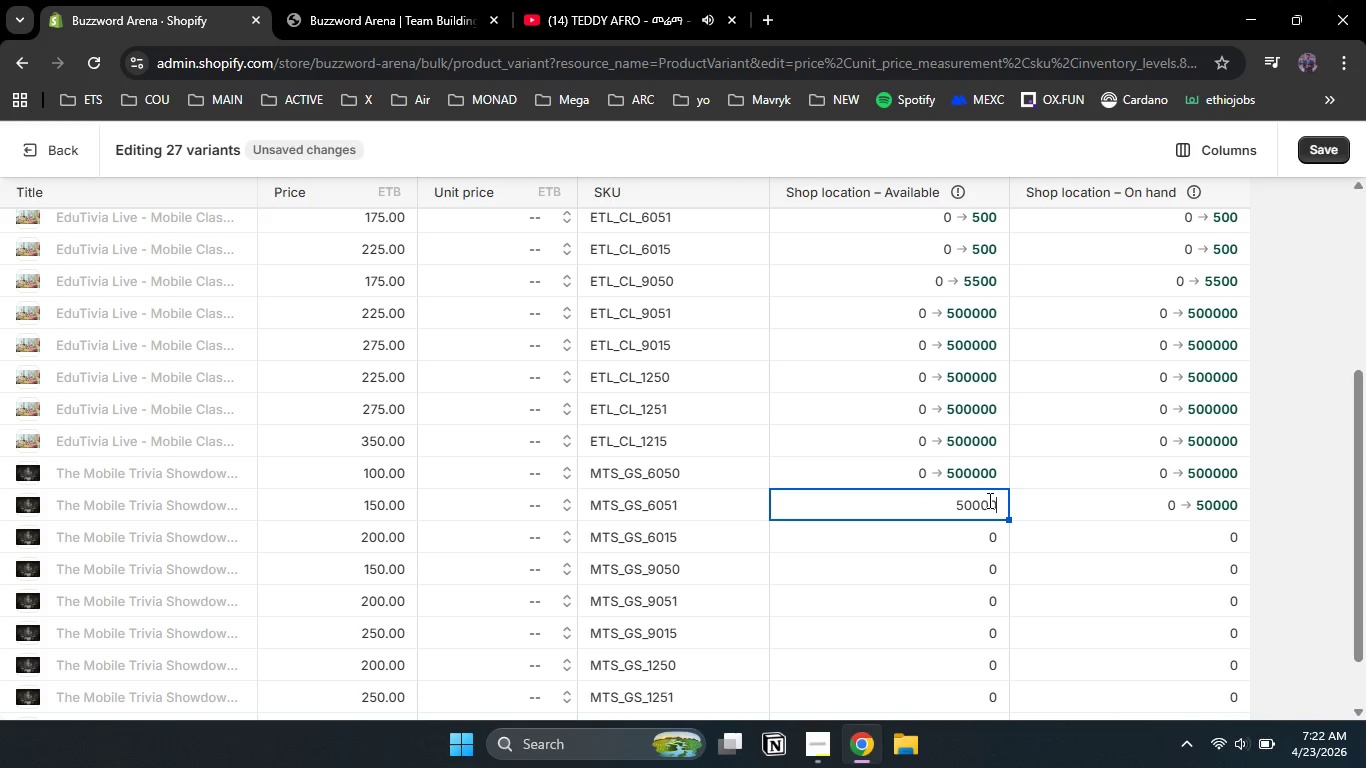 
key(Numpad0)
 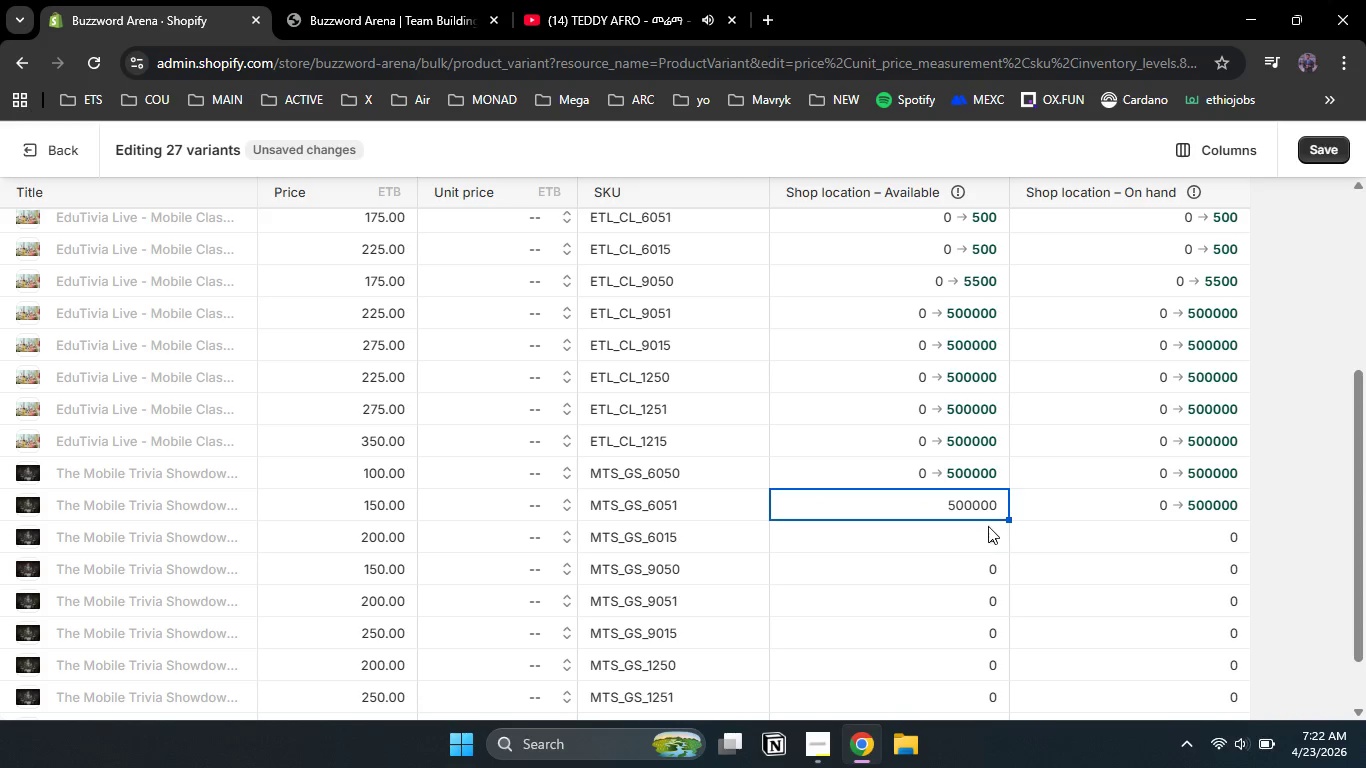 
left_click([987, 539])
 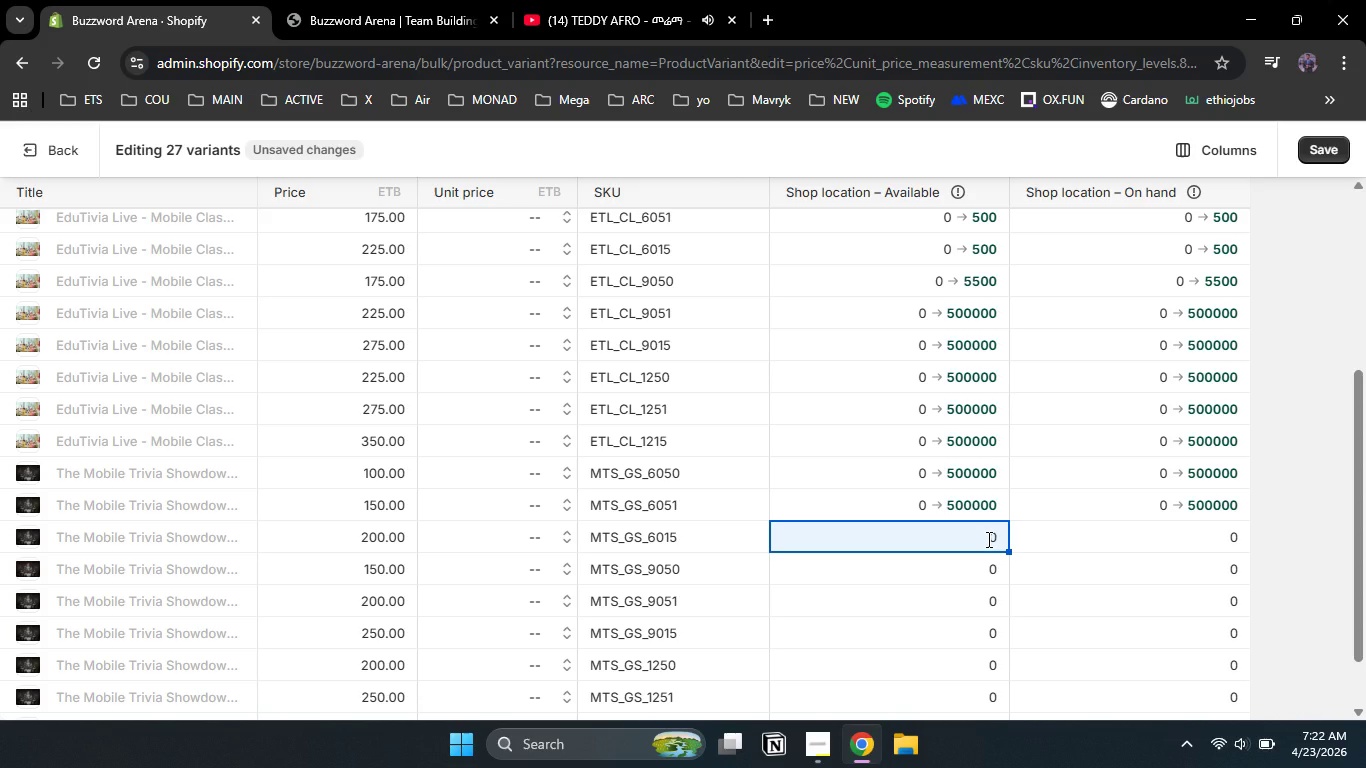 
key(Numpad5)
 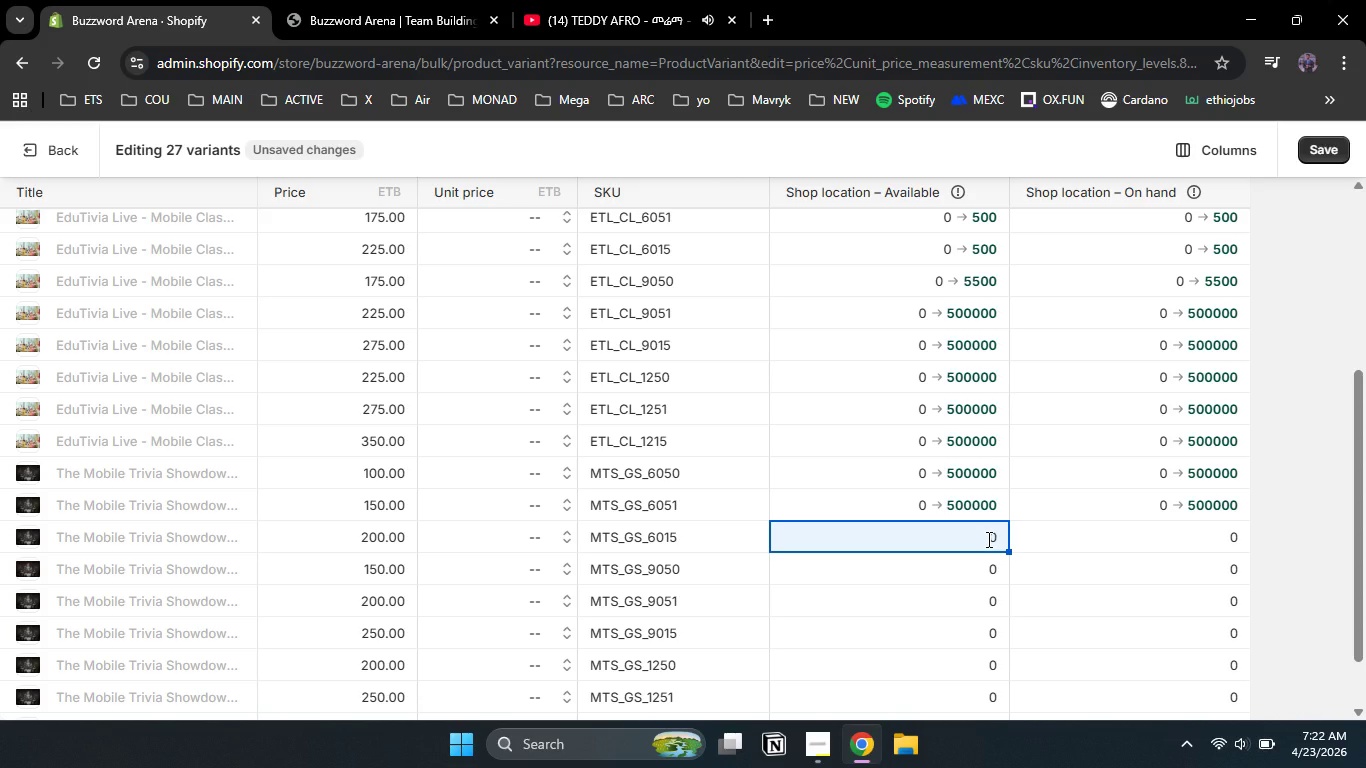 
key(Numpad0)
 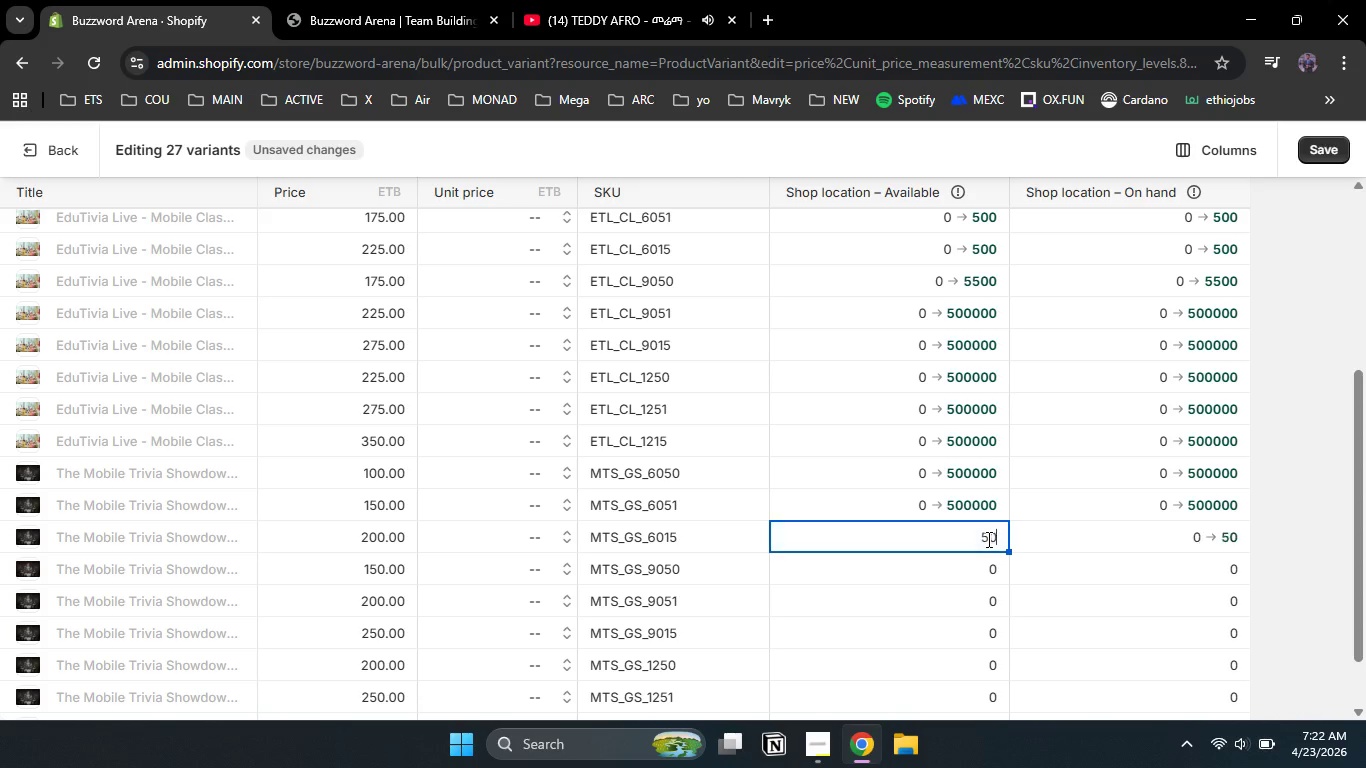 
key(Numpad0)
 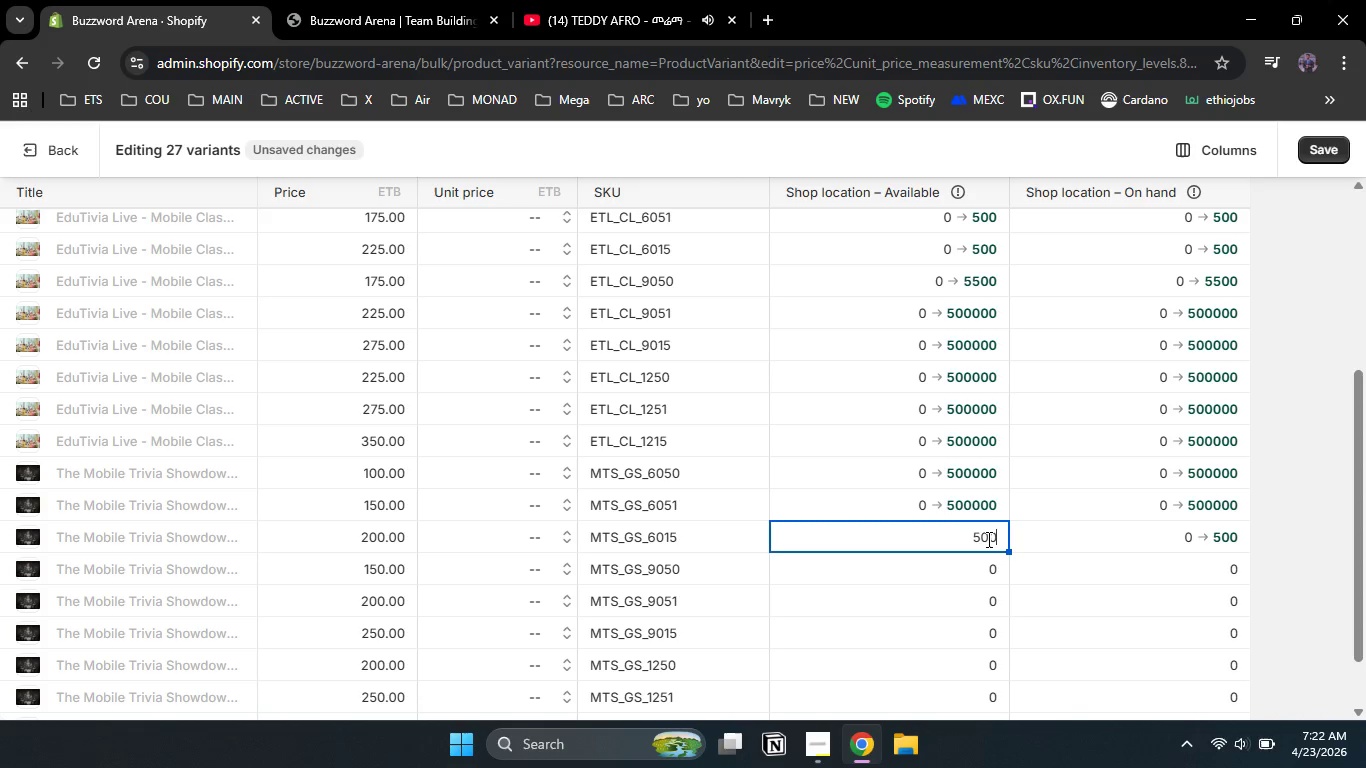 
key(Numpad0)
 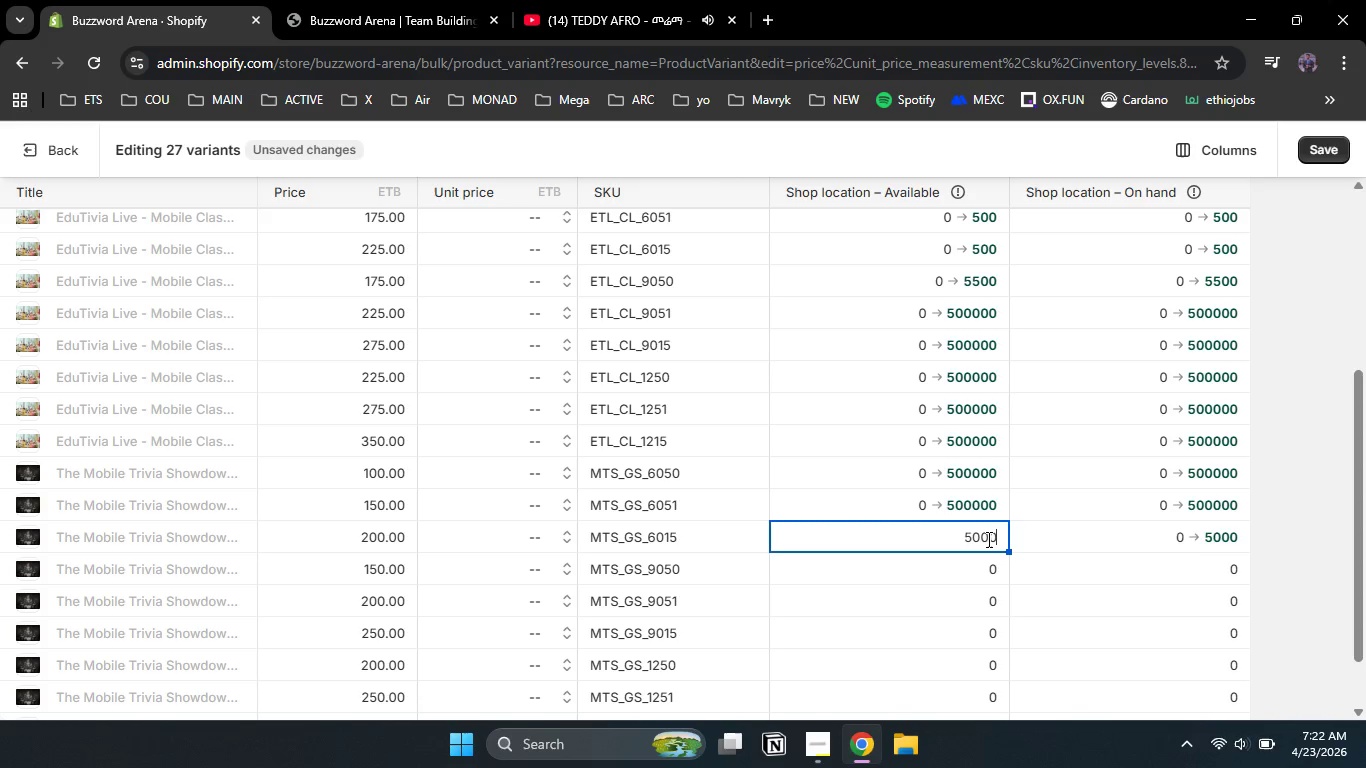 
key(Numpad0)
 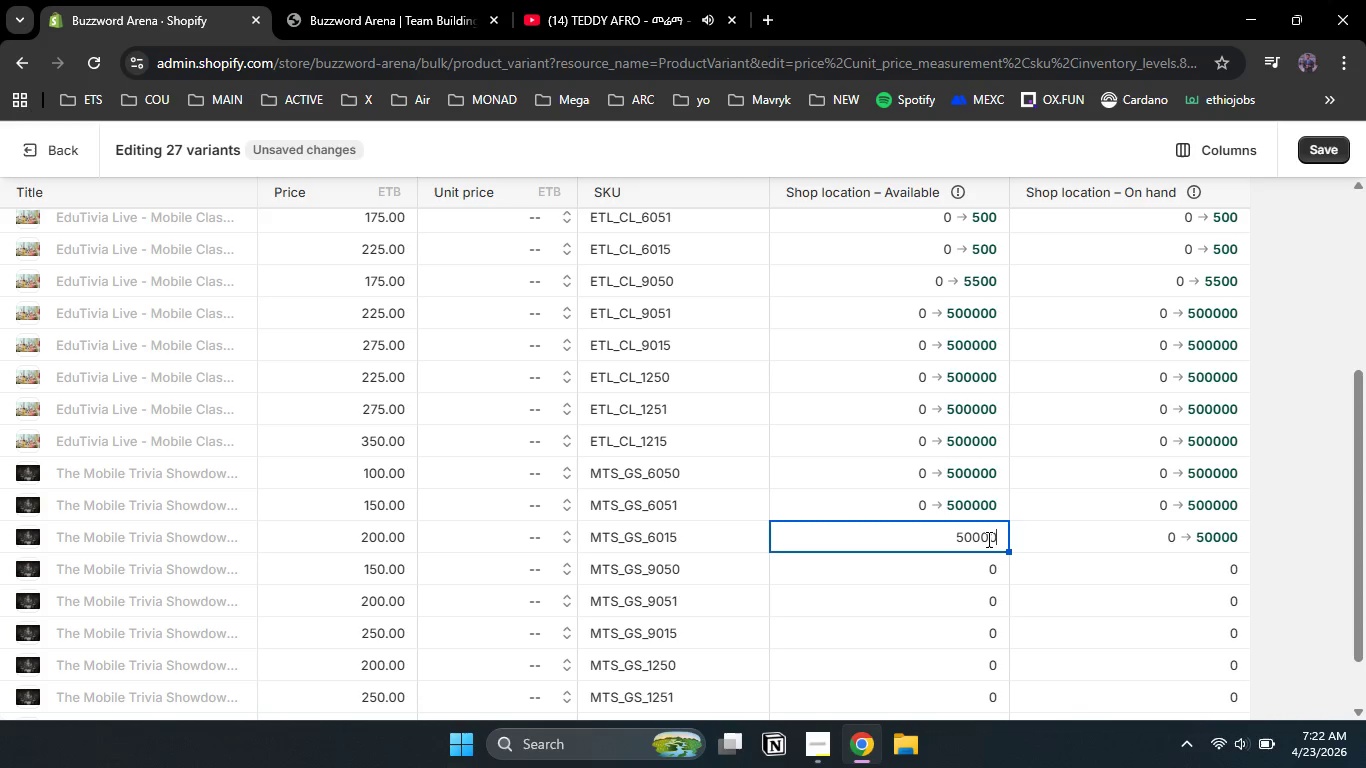 
key(Numpad0)
 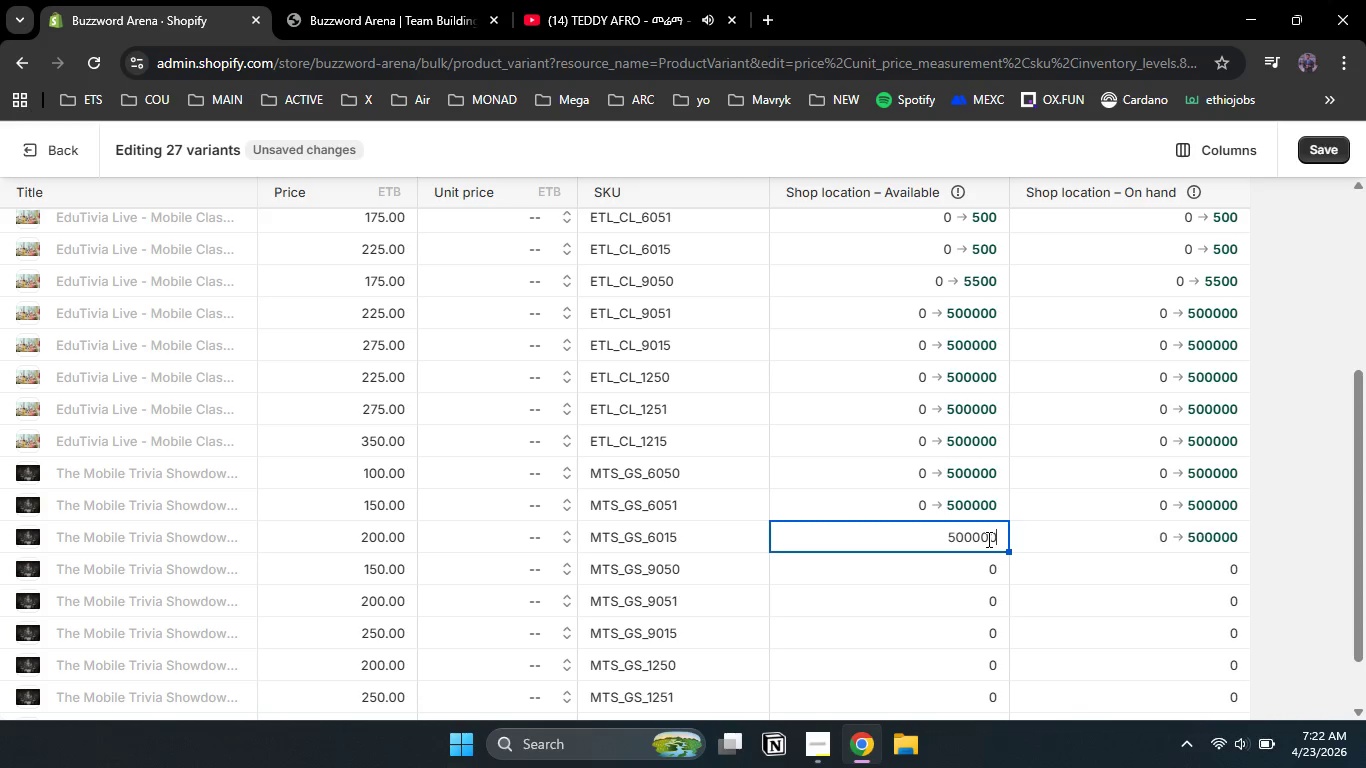 
key(Numpad0)
 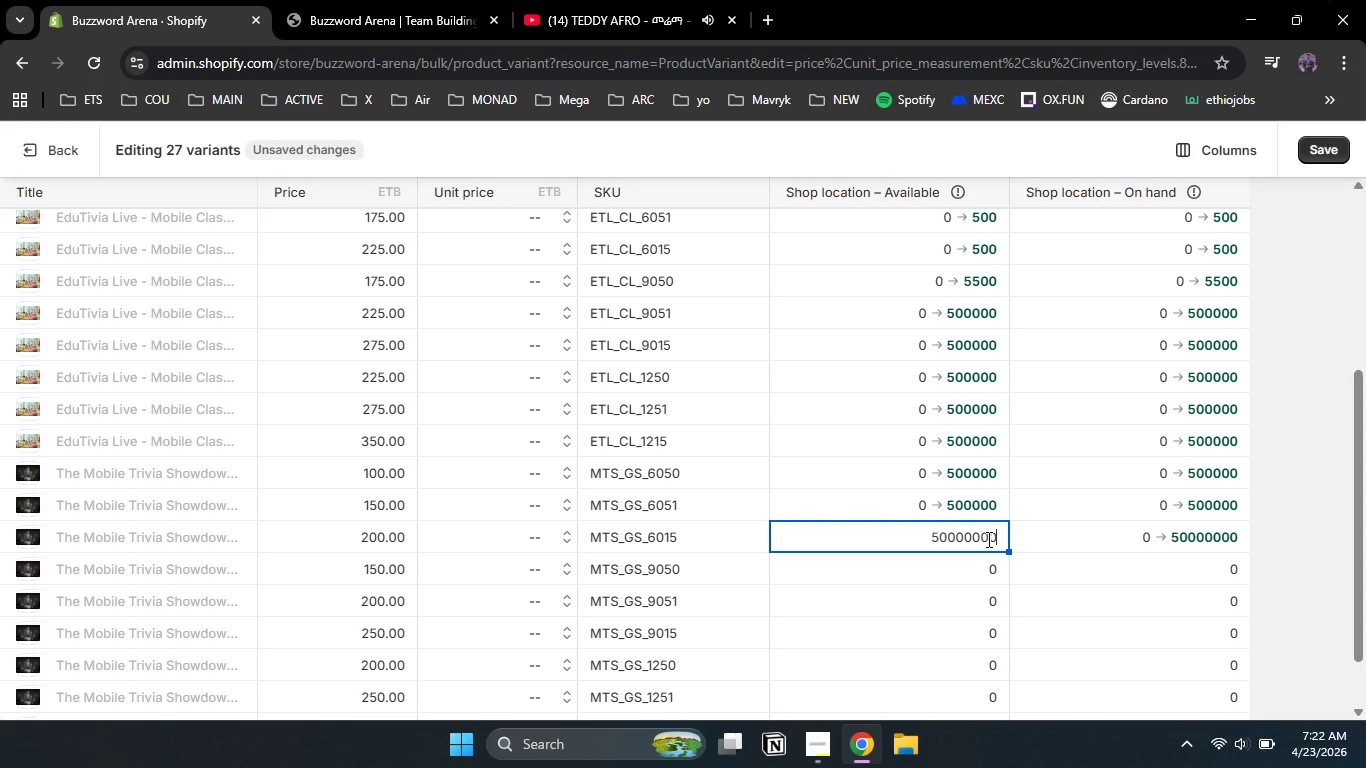 
key(Numpad0)
 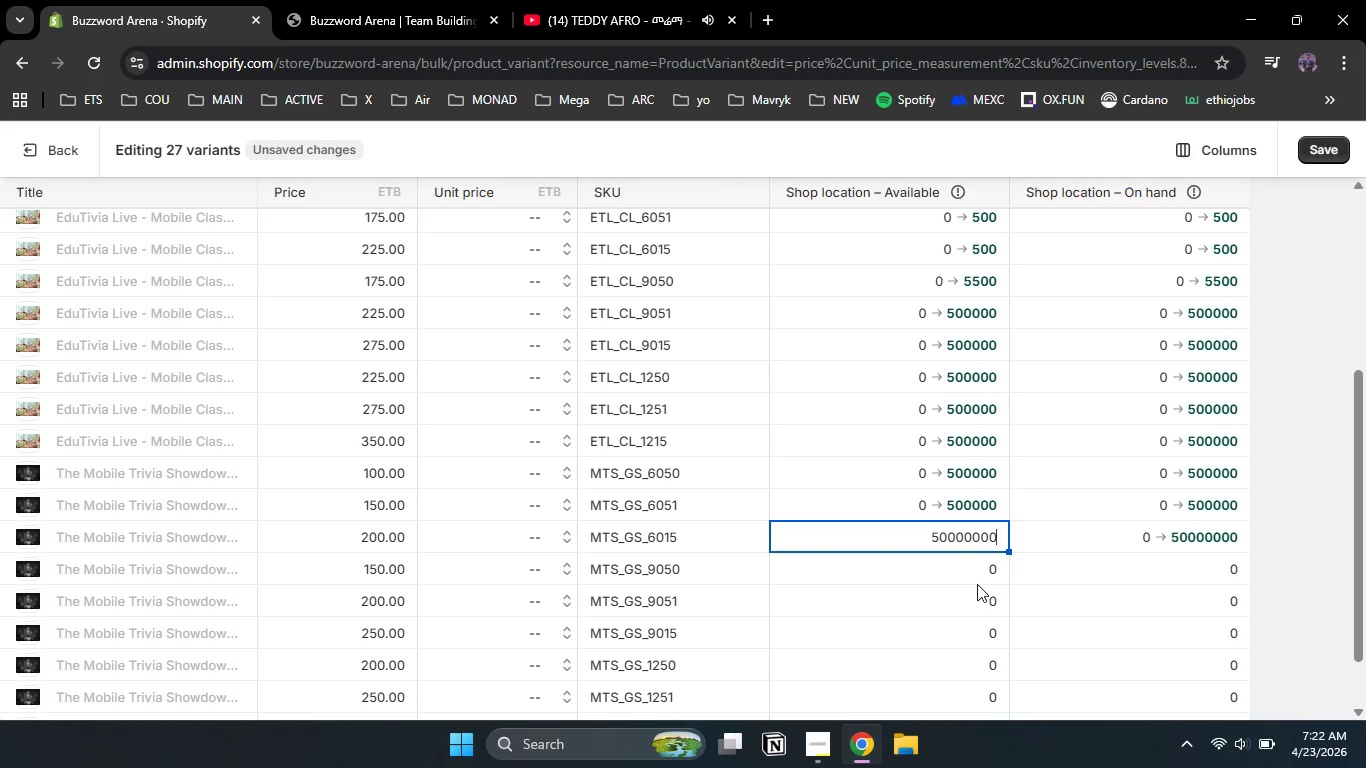 
double_click([977, 584])
 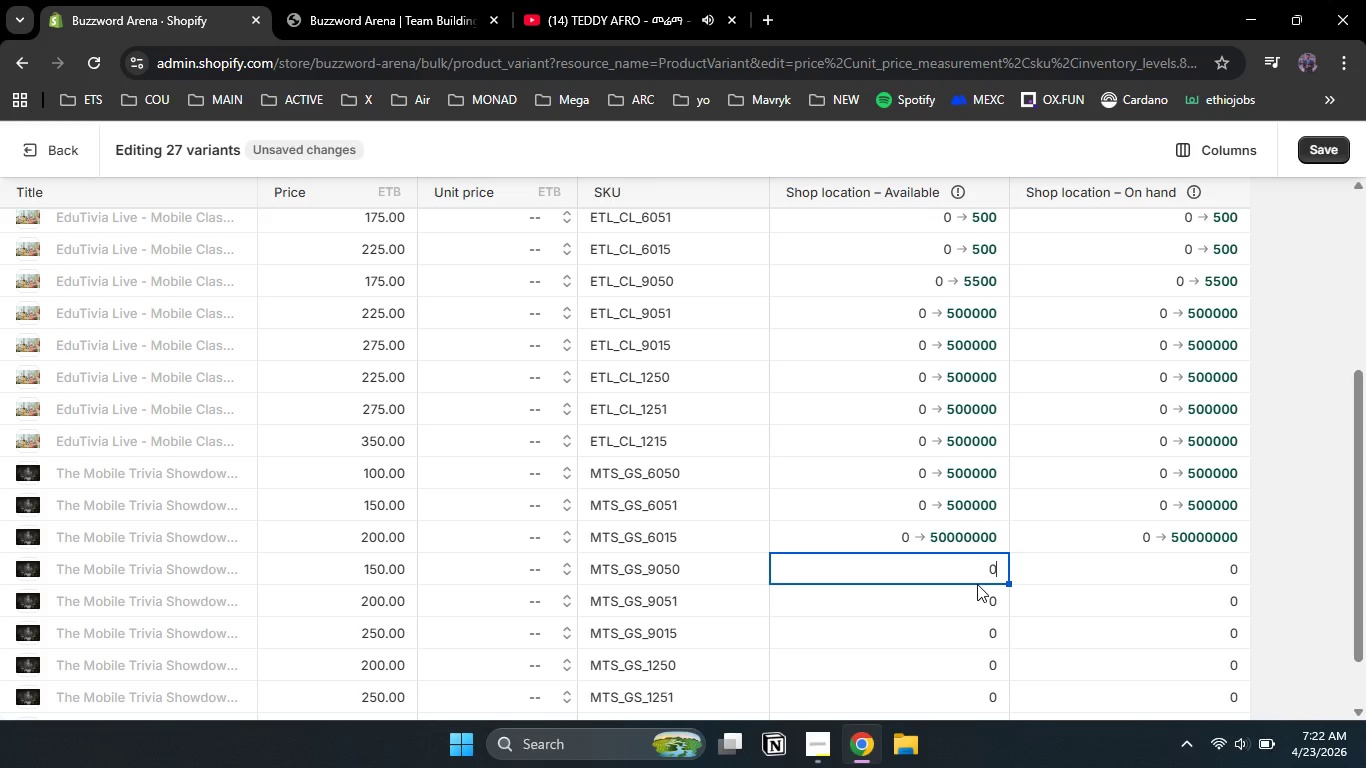 
key(Numpad5)
 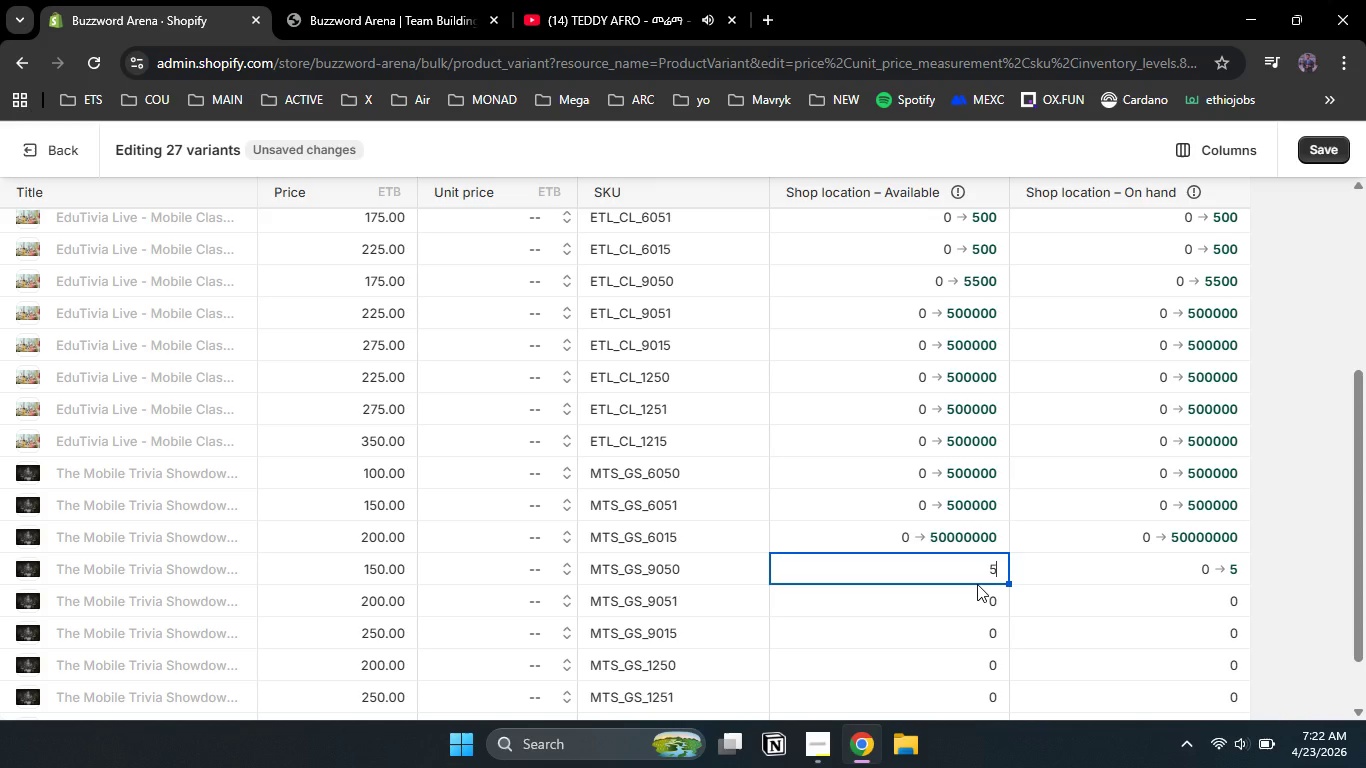 
key(Numpad0)
 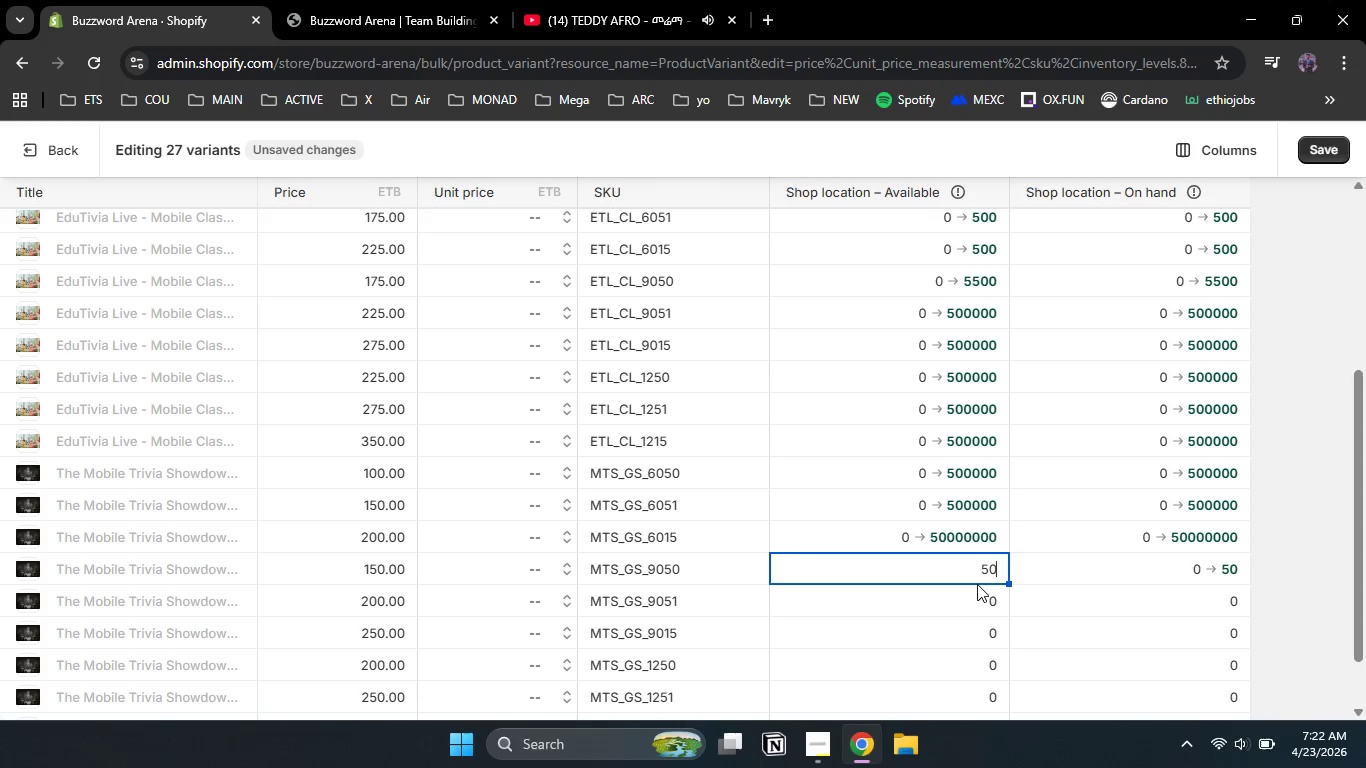 
key(Numpad0)
 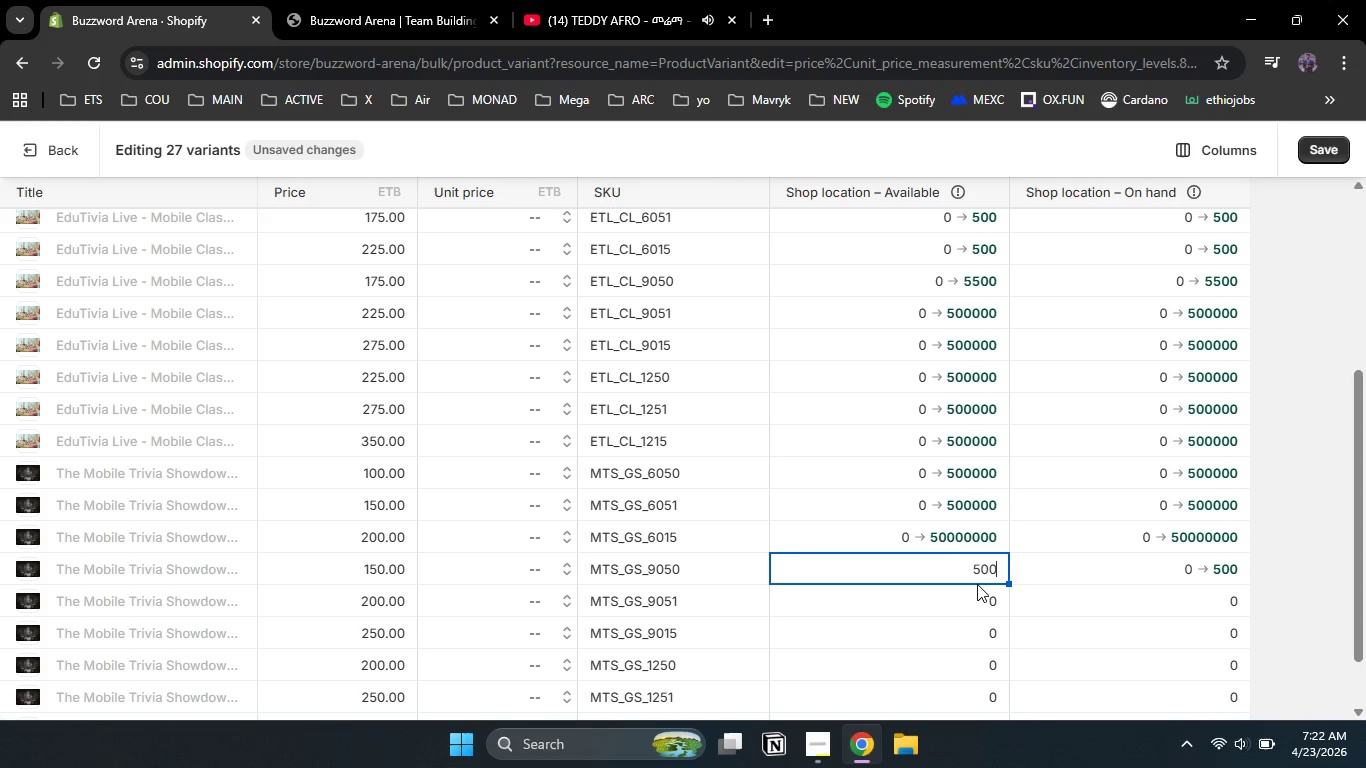 
key(Numpad0)
 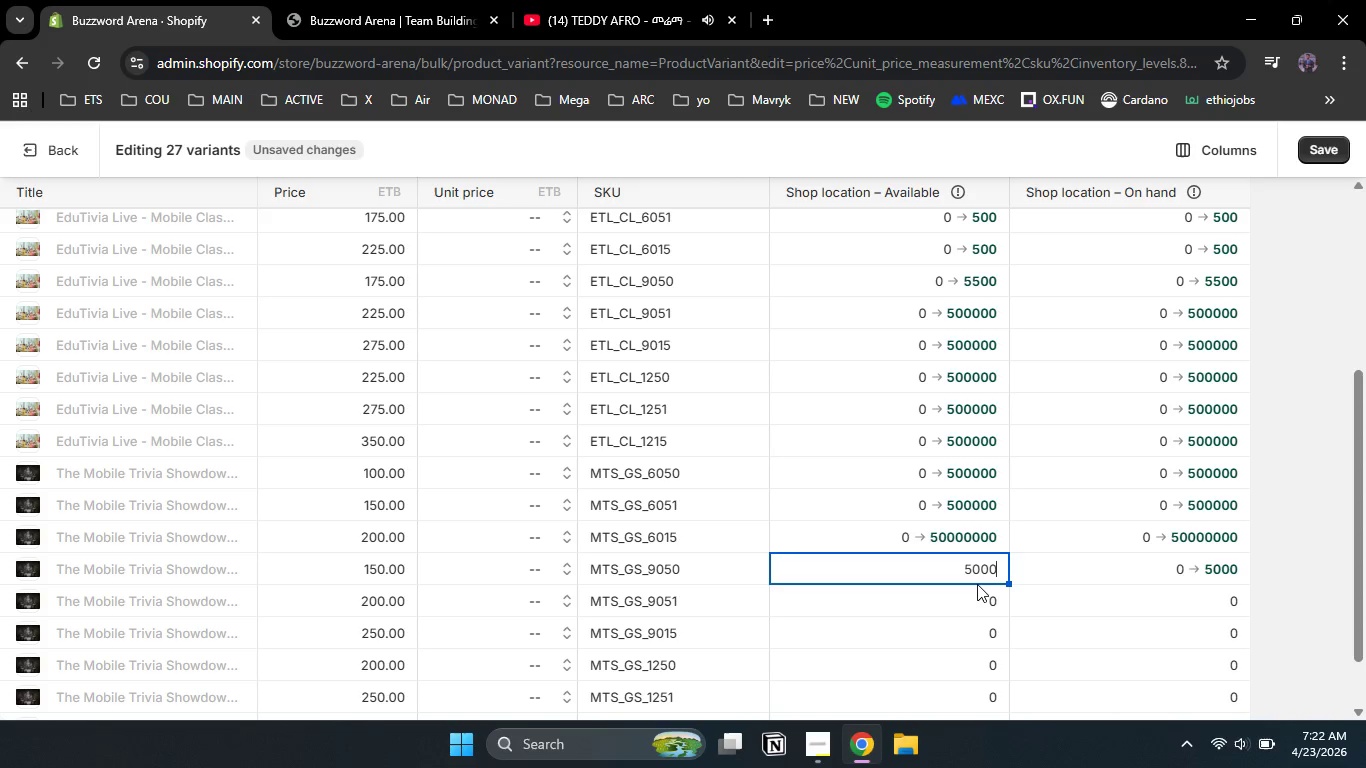 
key(Numpad0)
 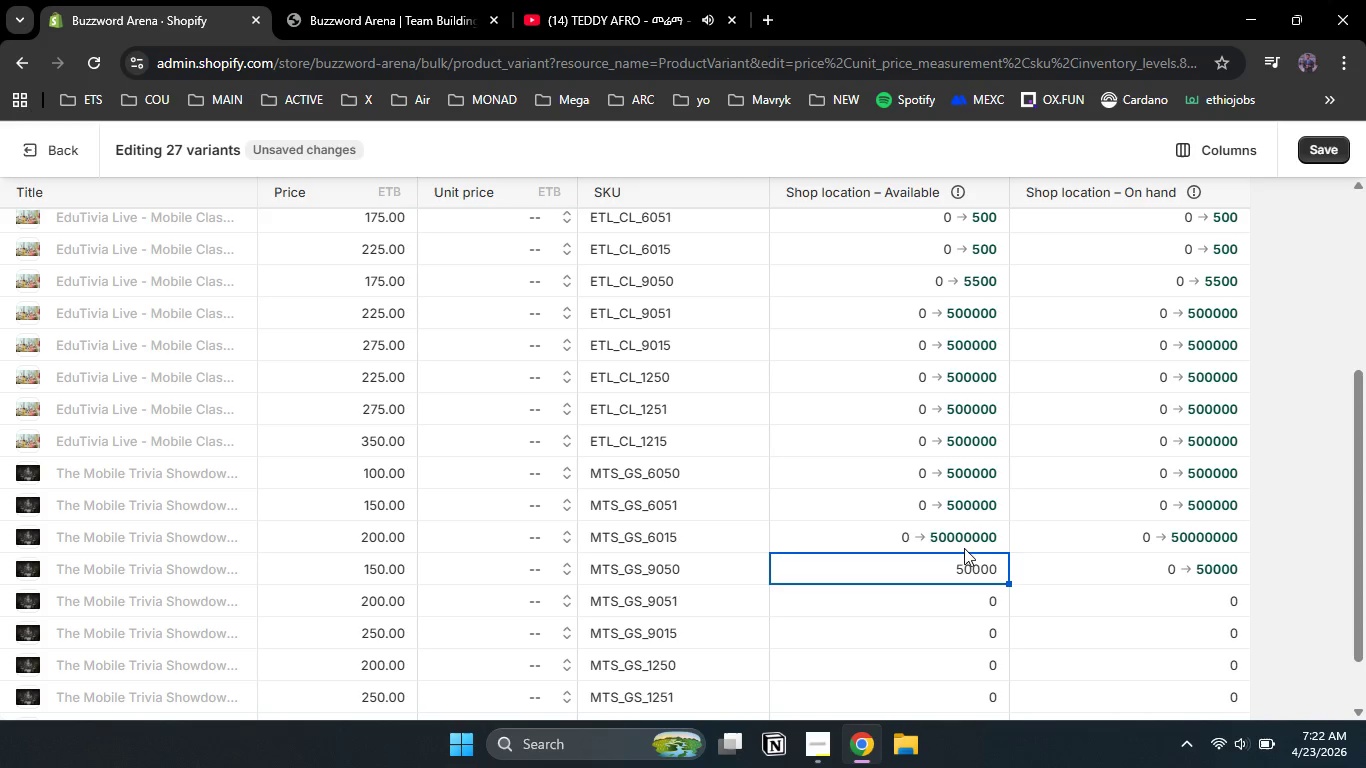 
left_click([963, 545])
 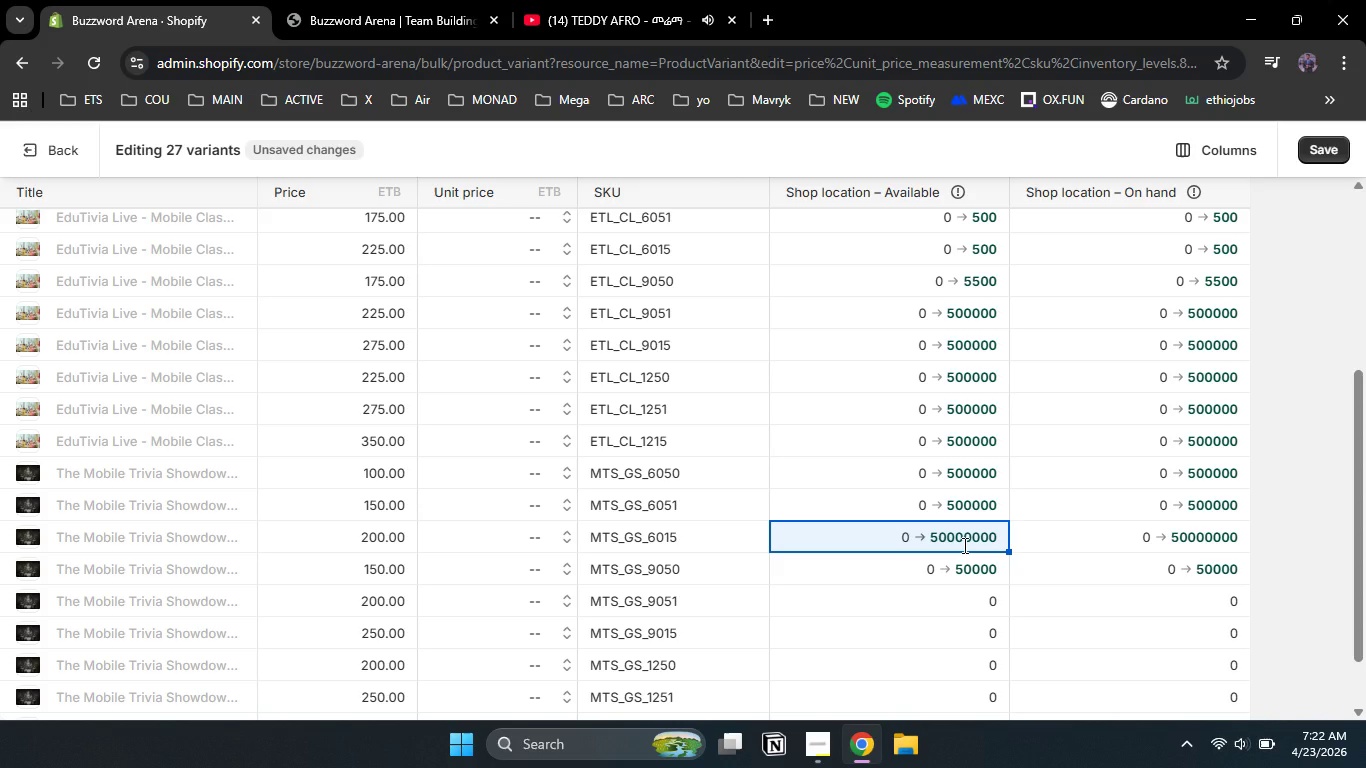 
key(Numpad5)
 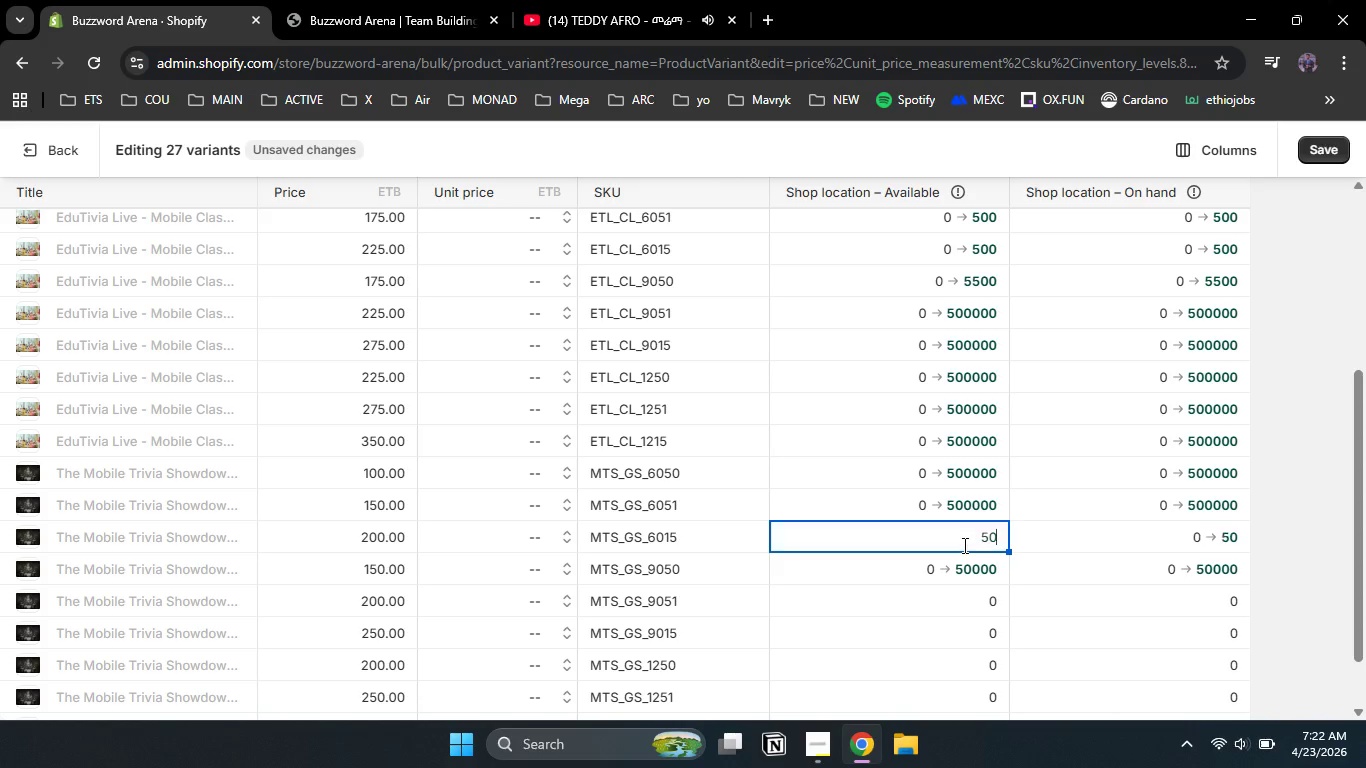 
key(Numpad0)
 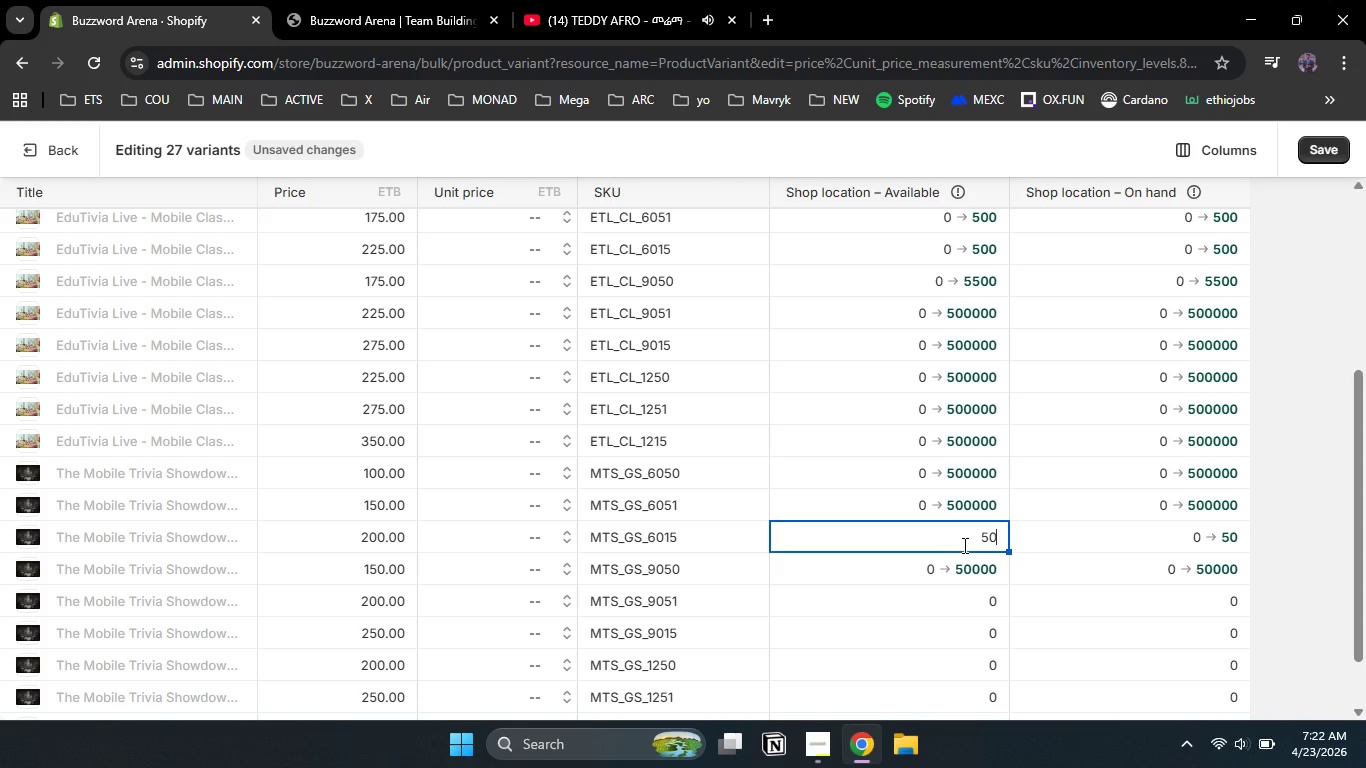 
key(Numpad0)
 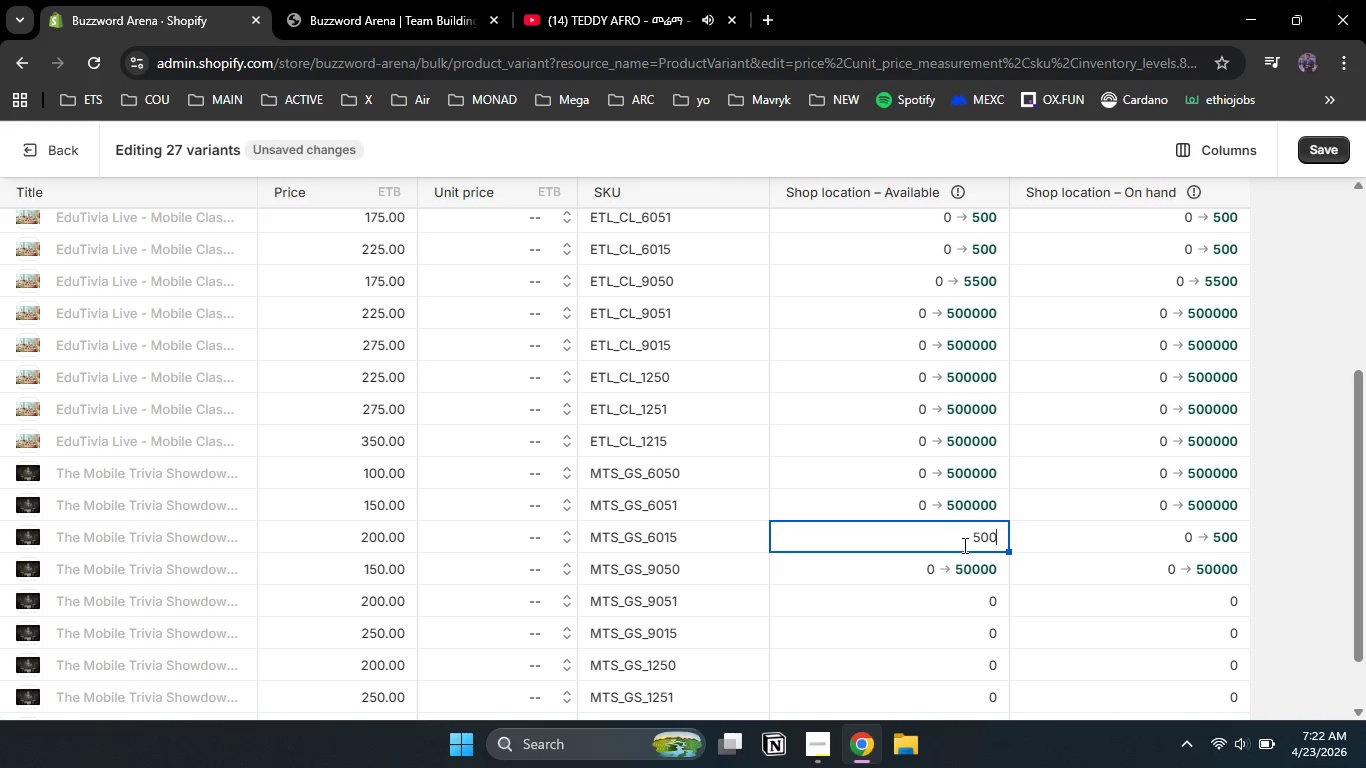 
key(Numpad0)
 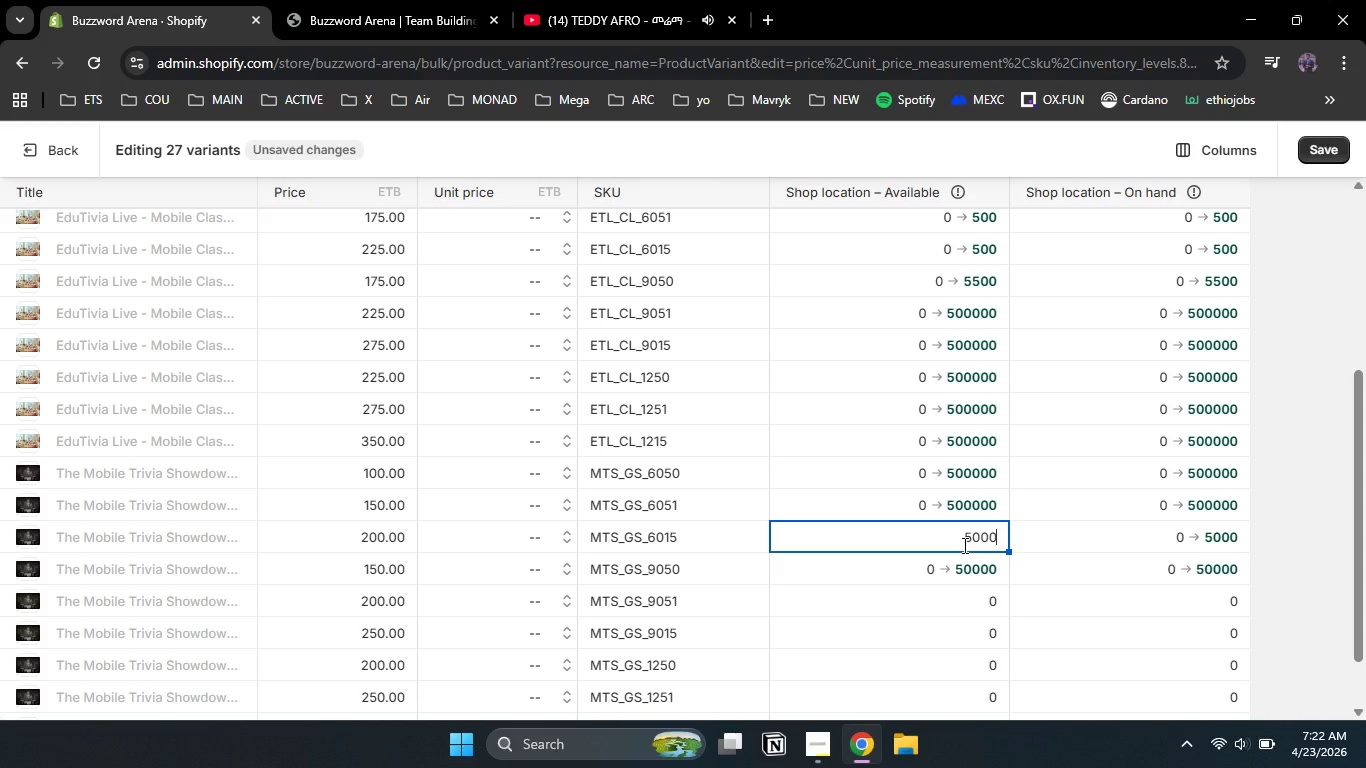 
key(Numpad0)
 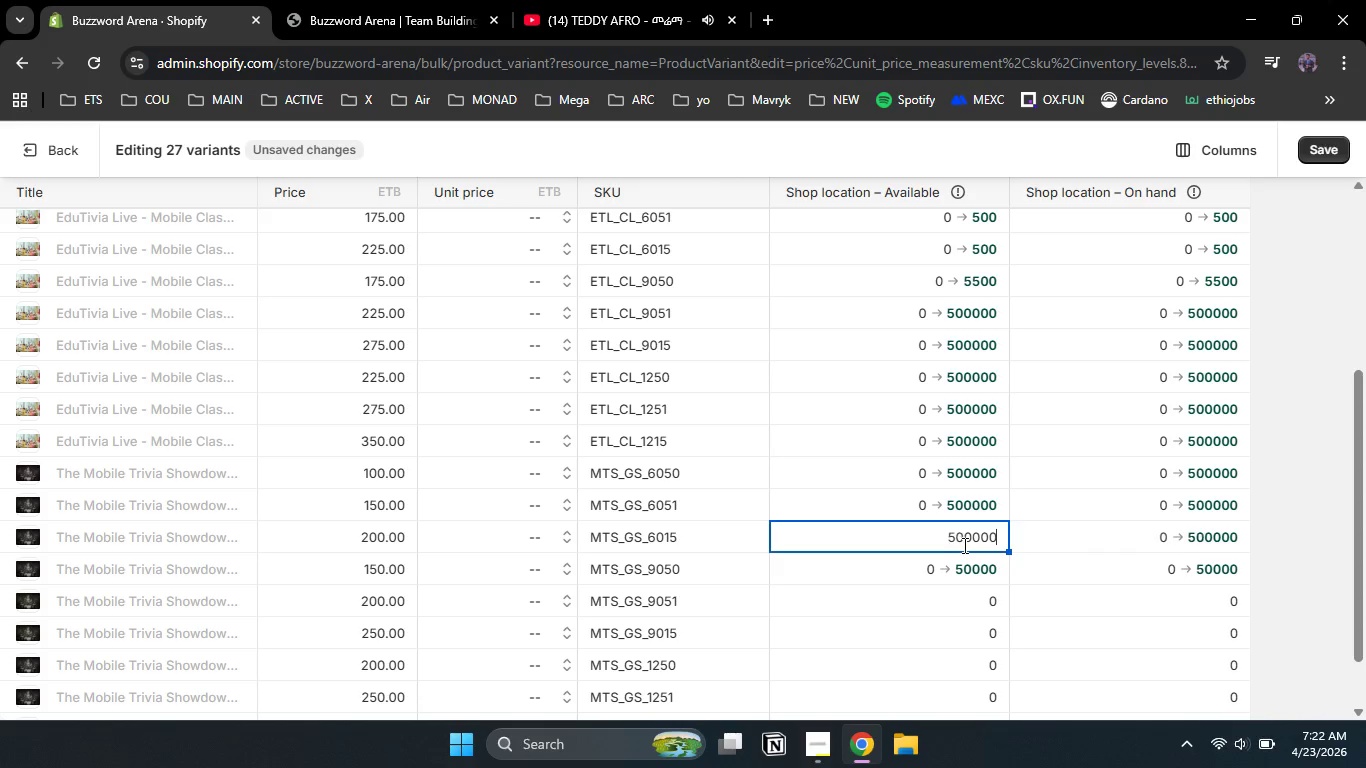 
key(Numpad0)
 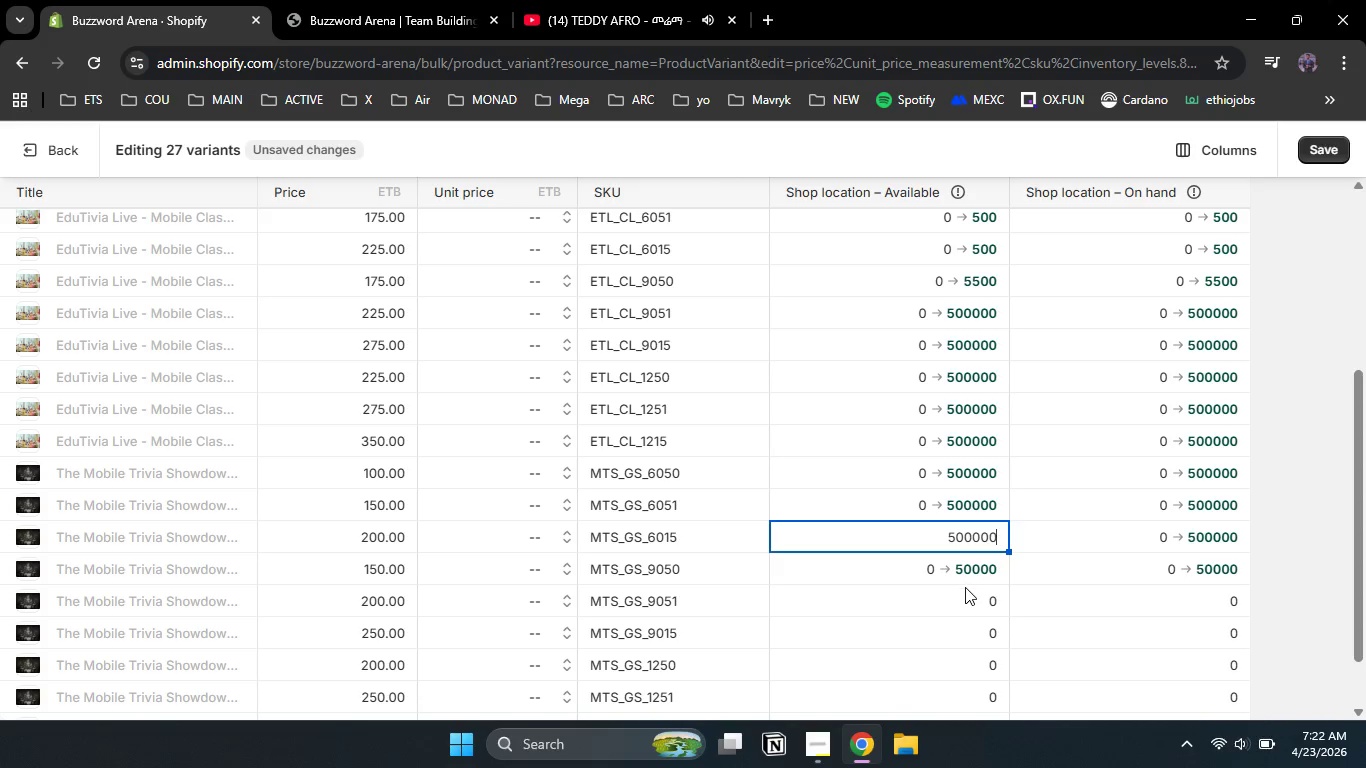 
left_click([965, 589])
 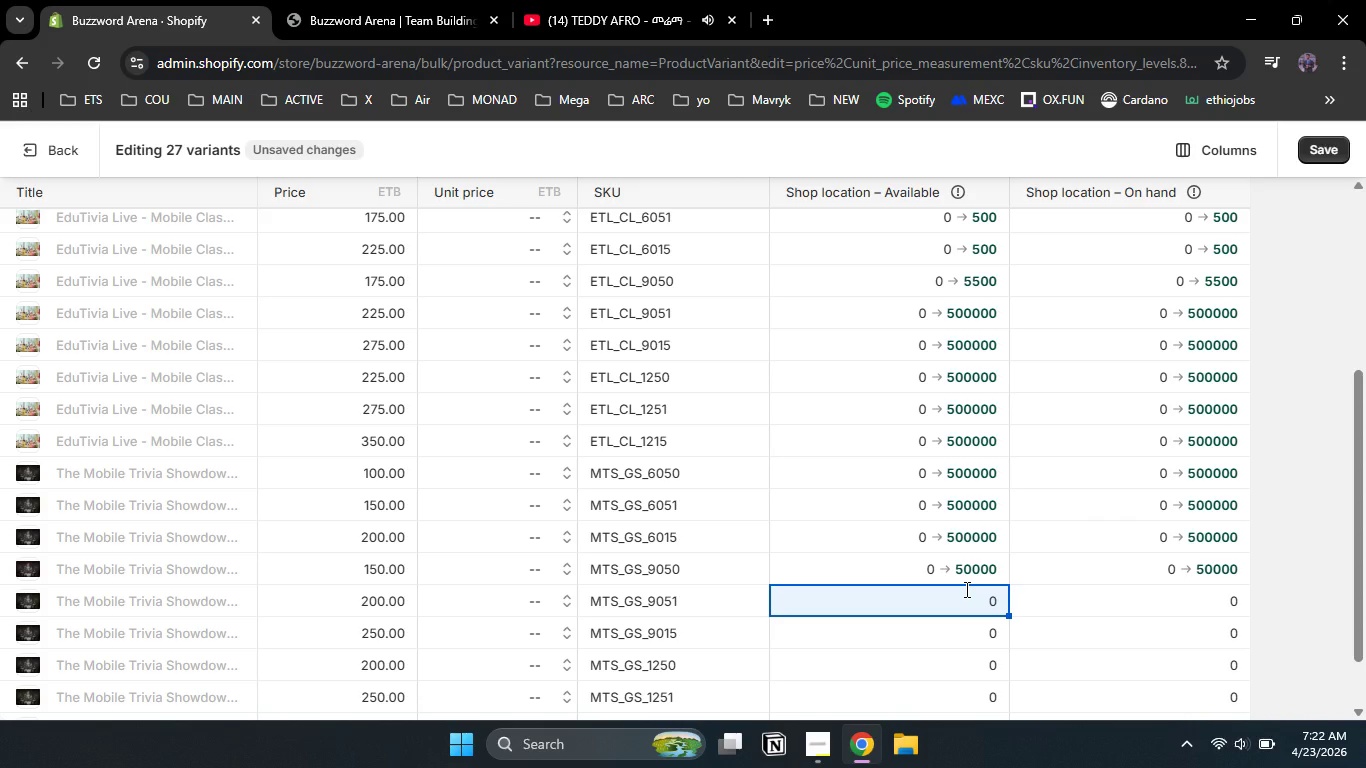 
key(Numpad5)
 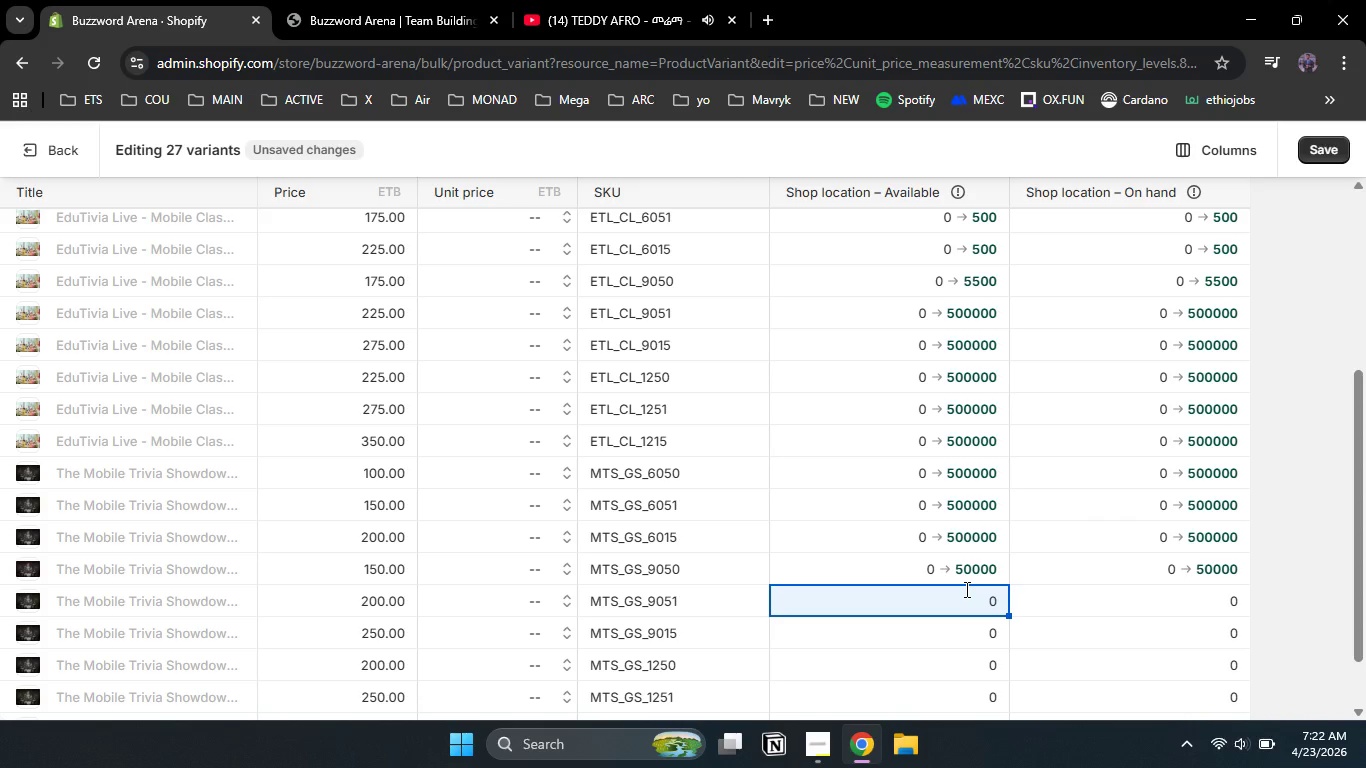 
key(Numpad0)
 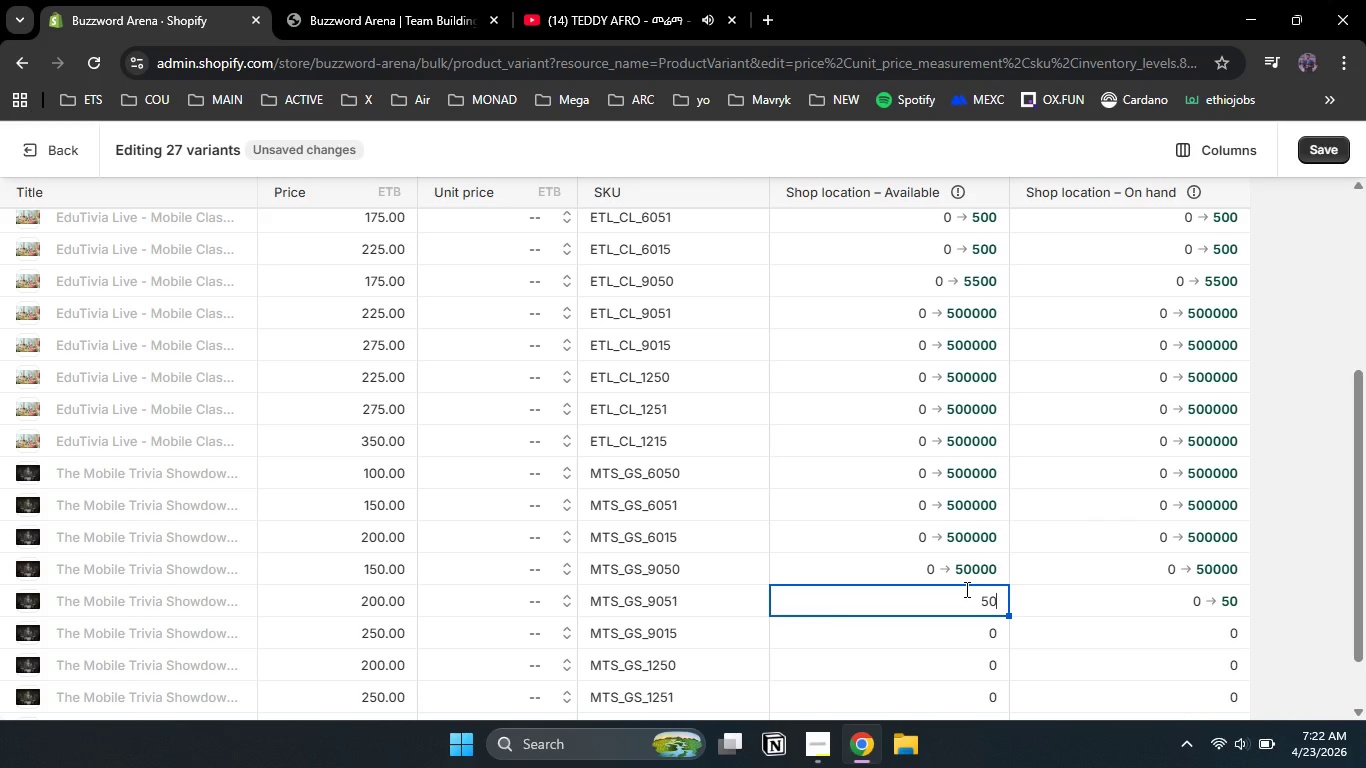 
key(Numpad0)
 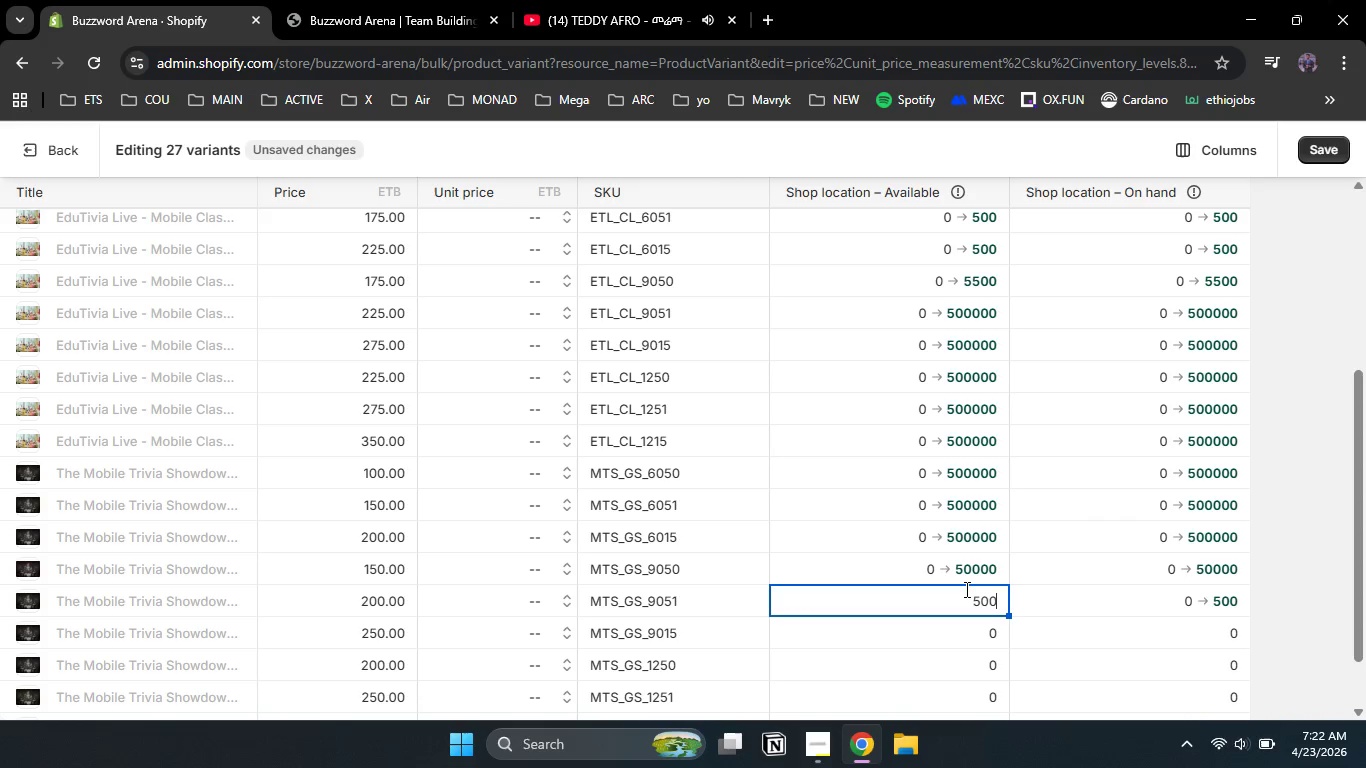 
key(Numpad0)
 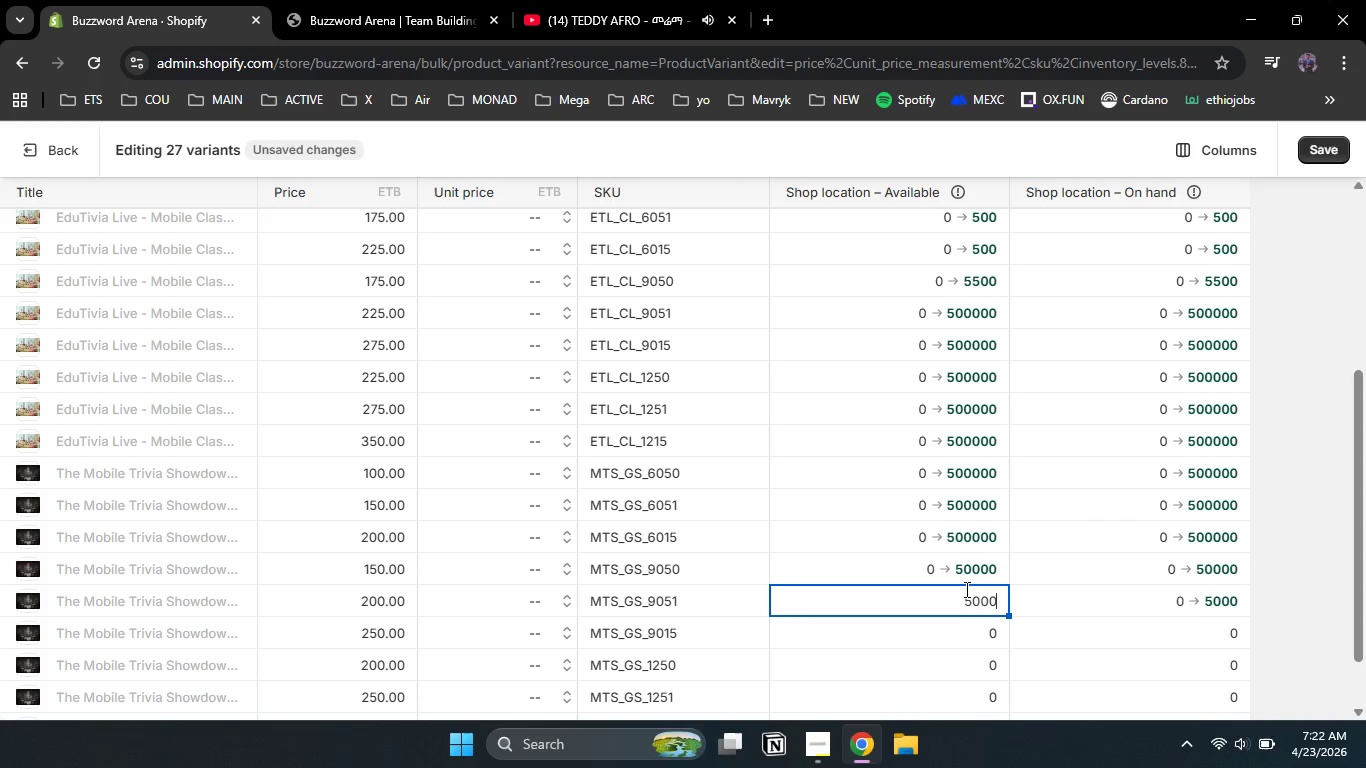 
key(Numpad0)
 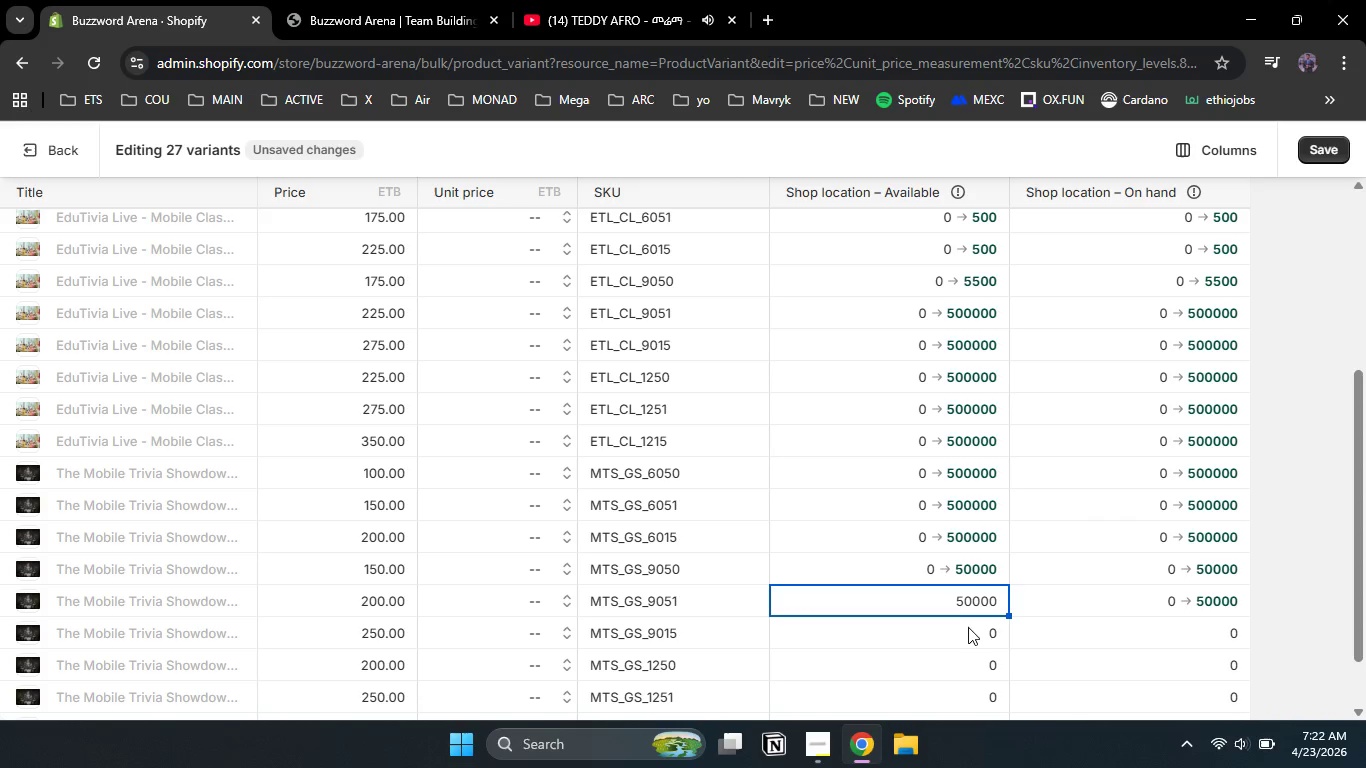 
left_click([969, 634])
 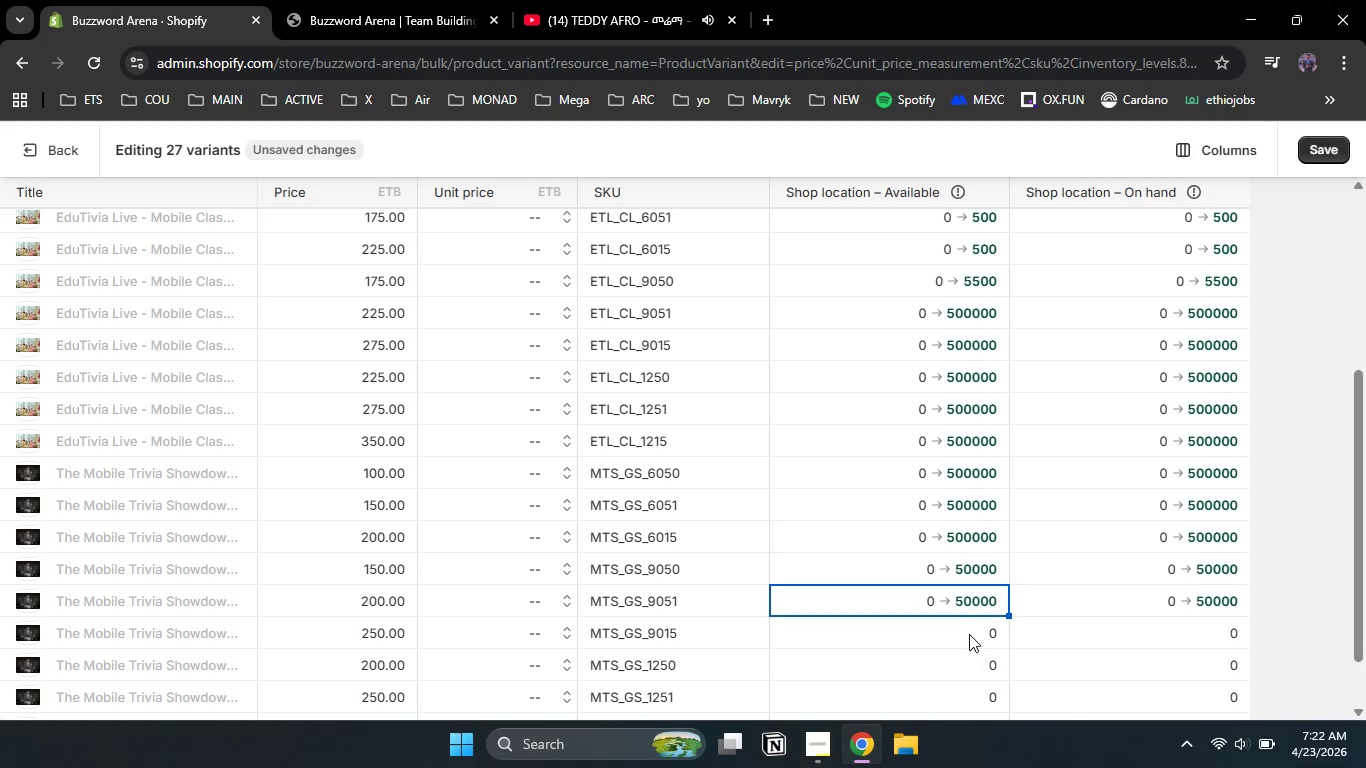 
key(Numpad5)
 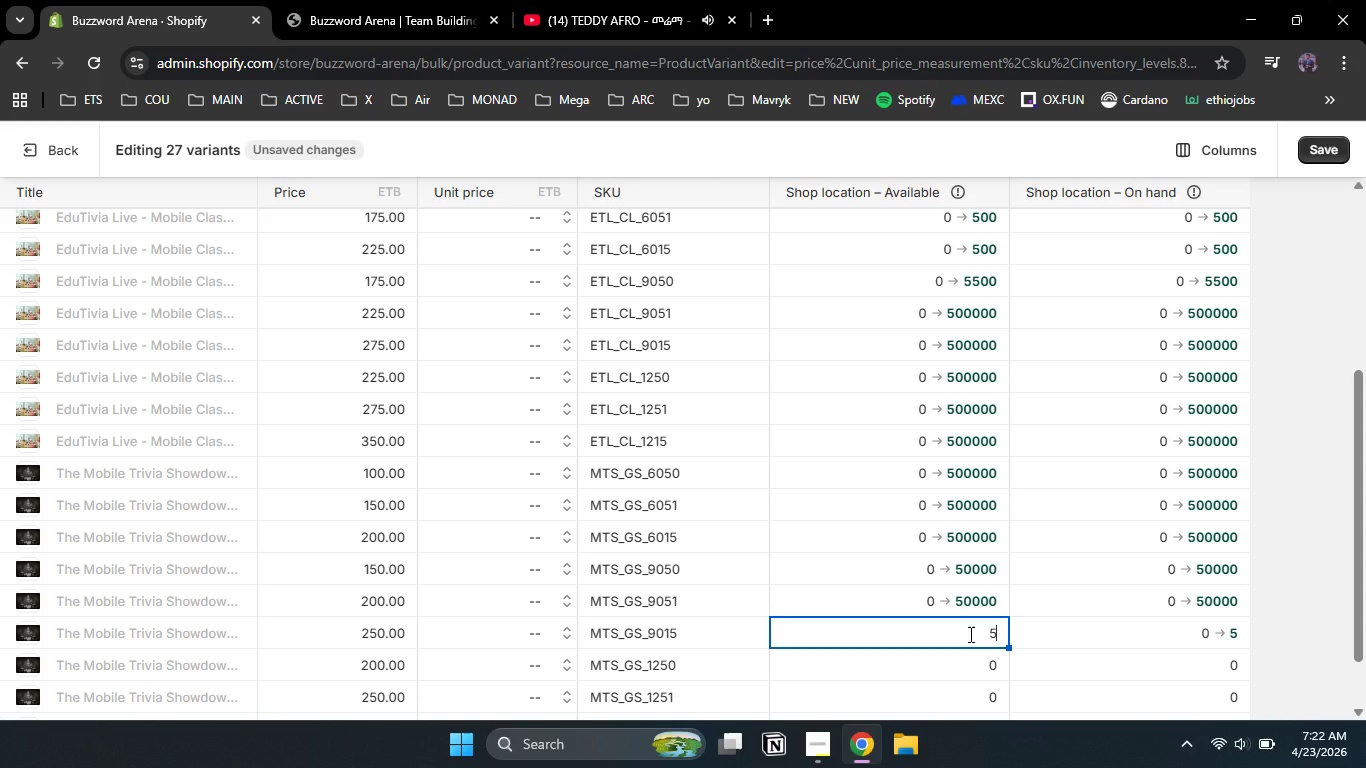 
key(Numpad0)
 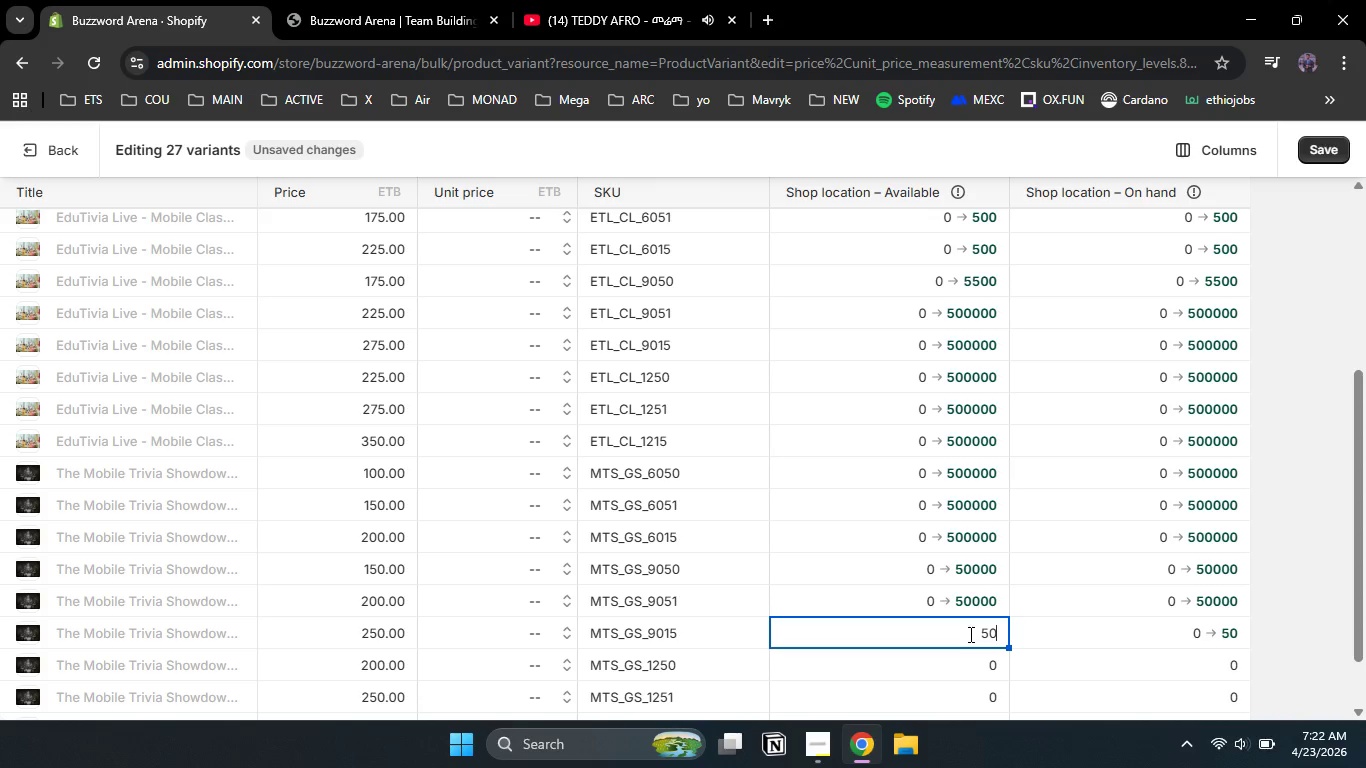 
key(Numpad0)
 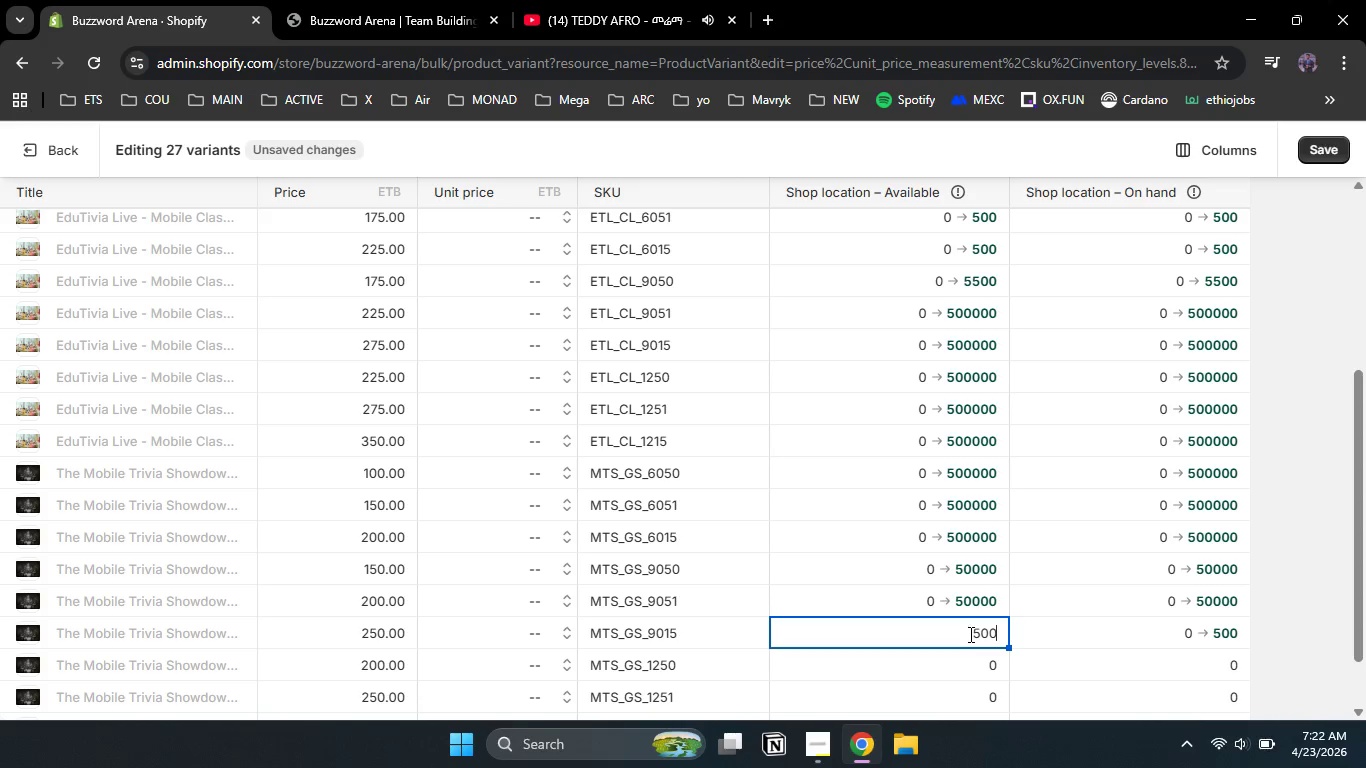 
key(Numpad0)
 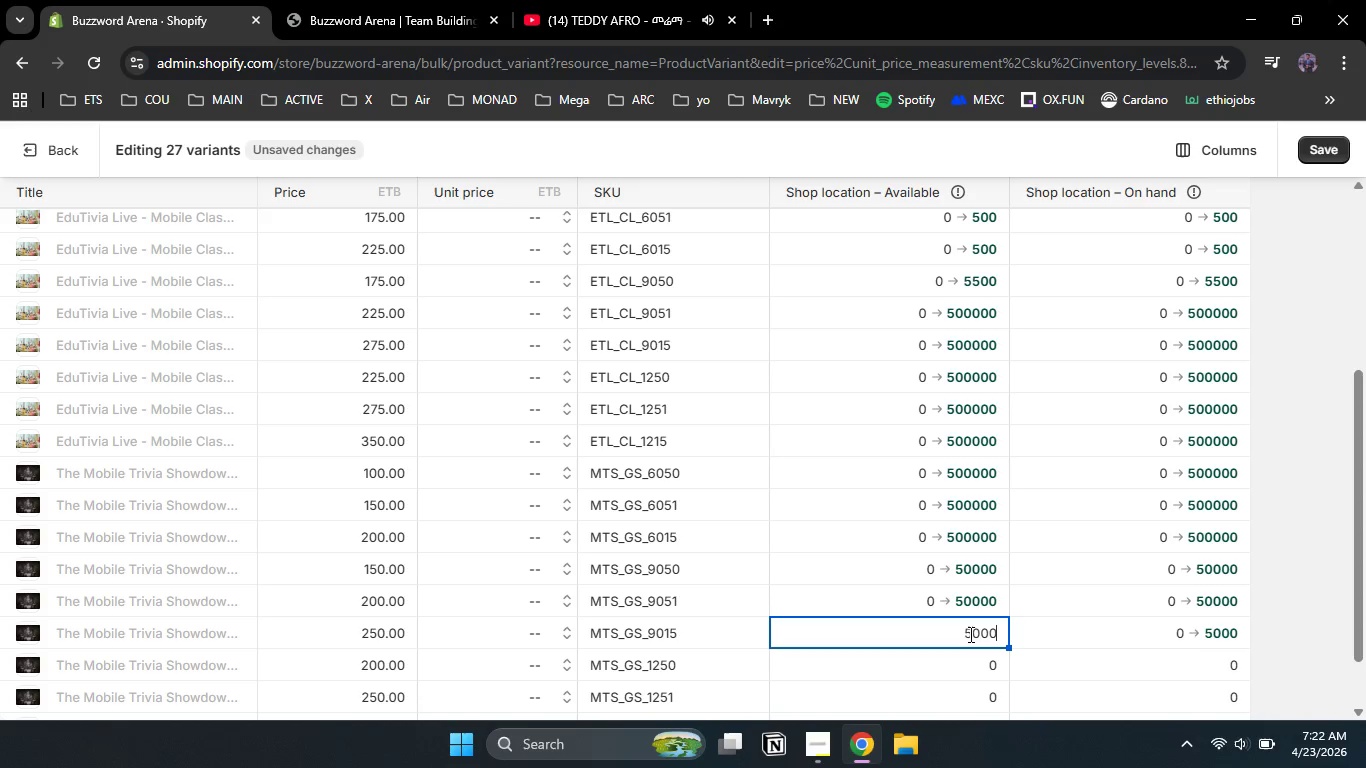 
key(Numpad0)
 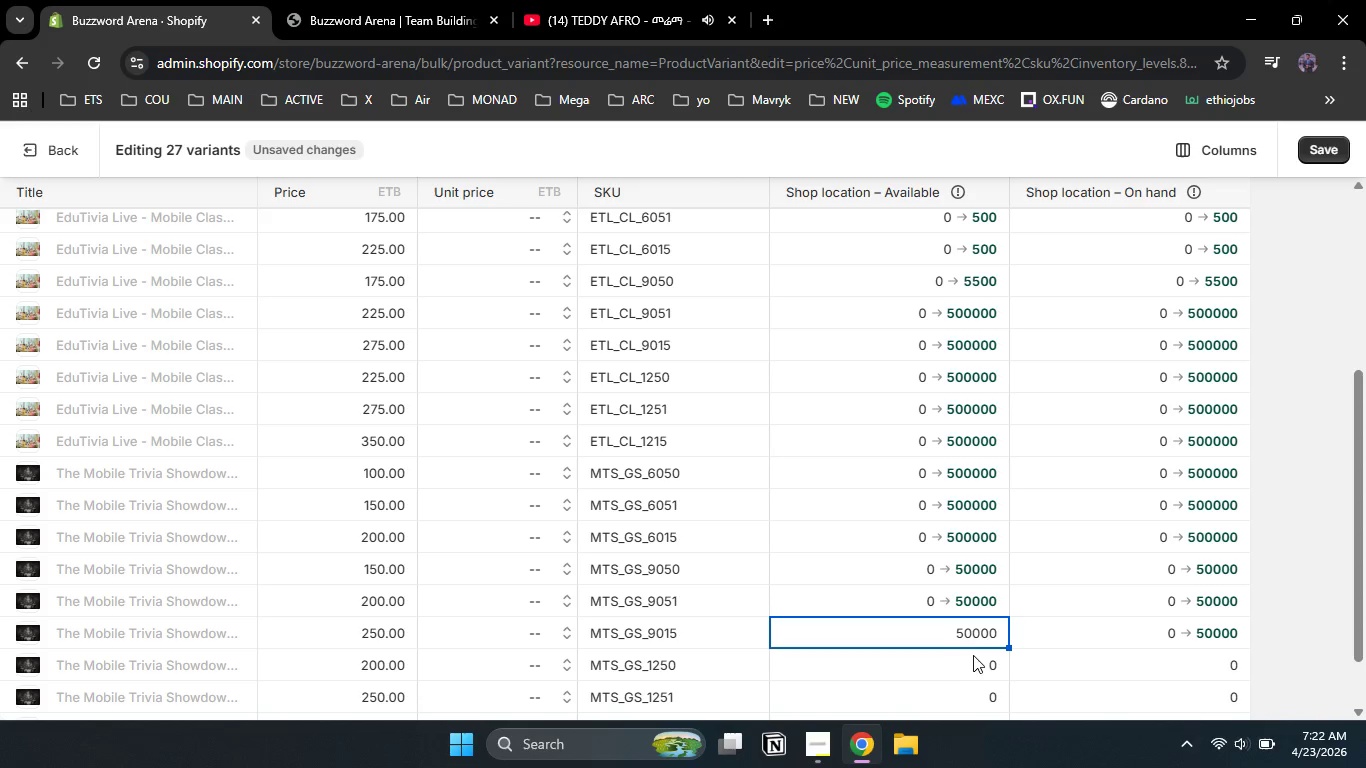 
left_click([975, 667])
 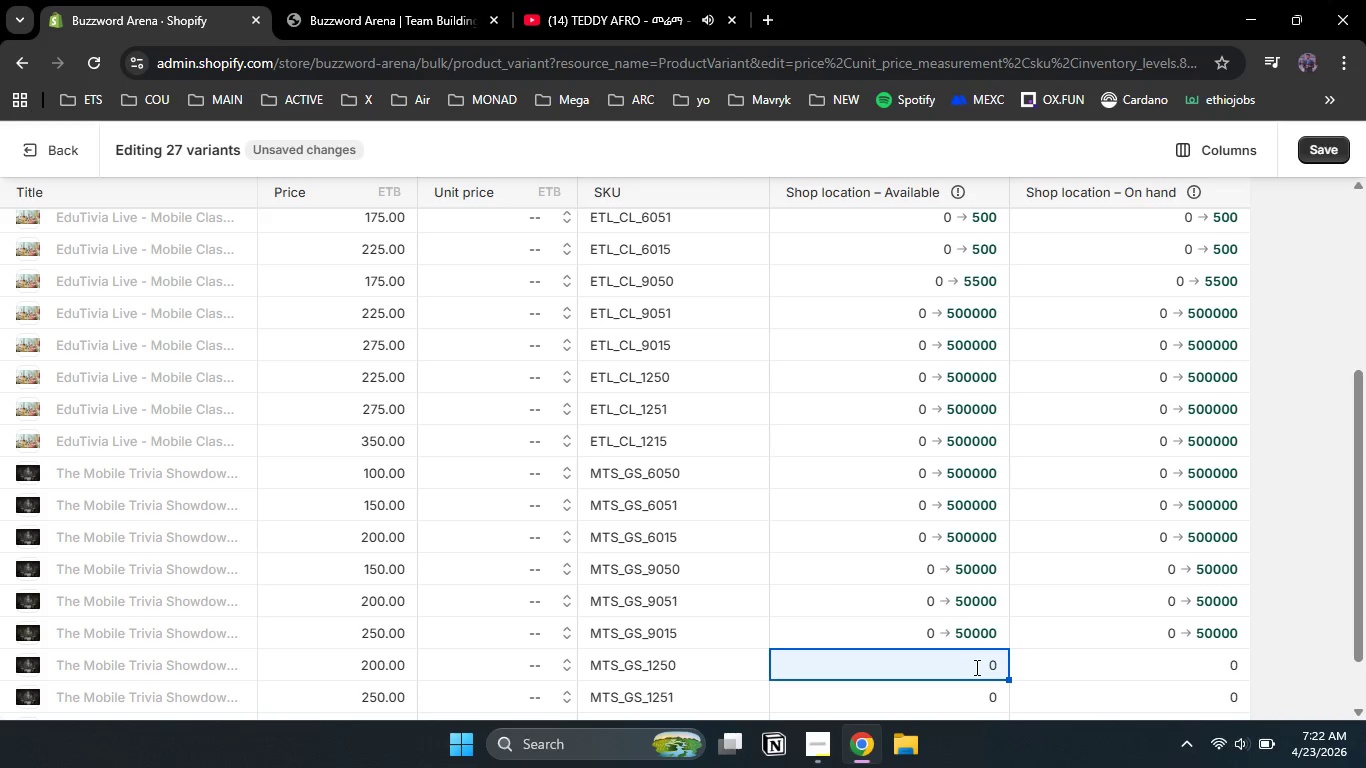 
key(Numpad5)
 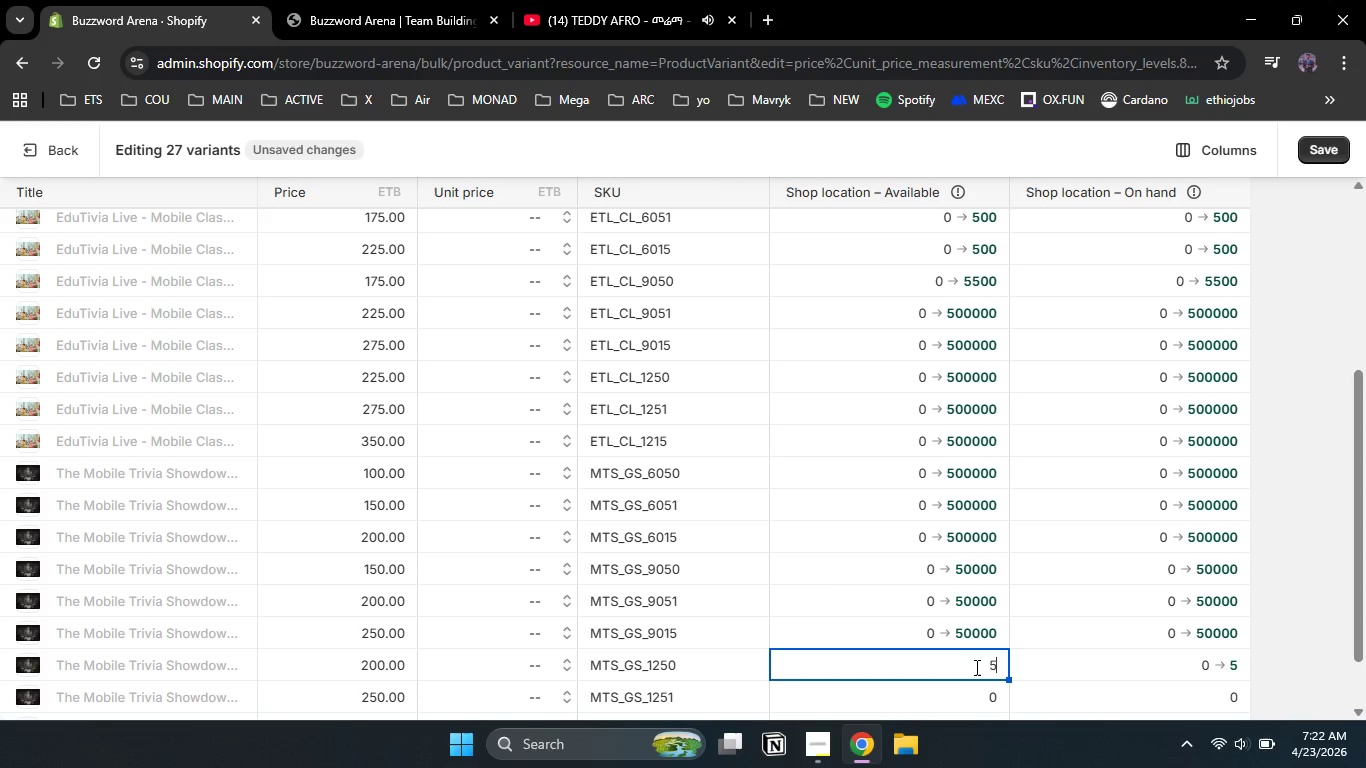 
key(Numpad0)
 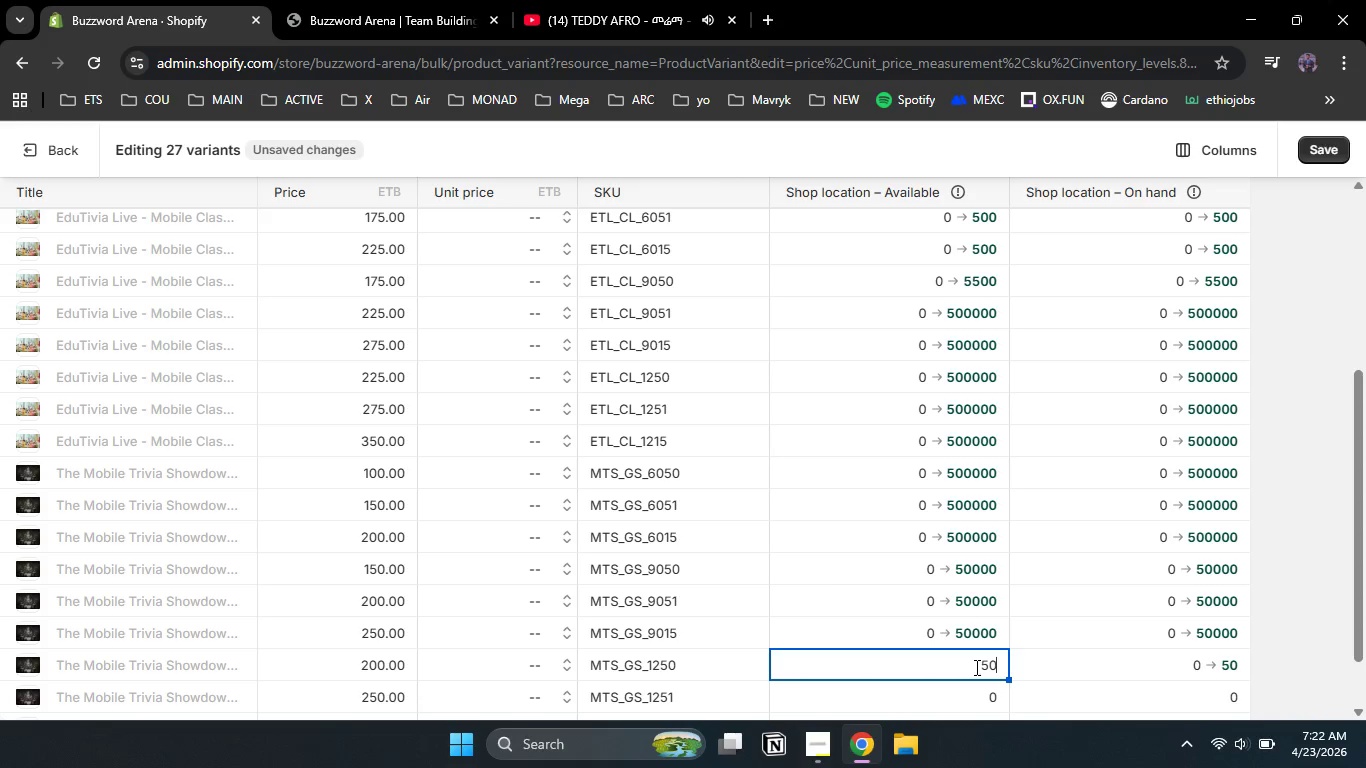 
key(Numpad0)
 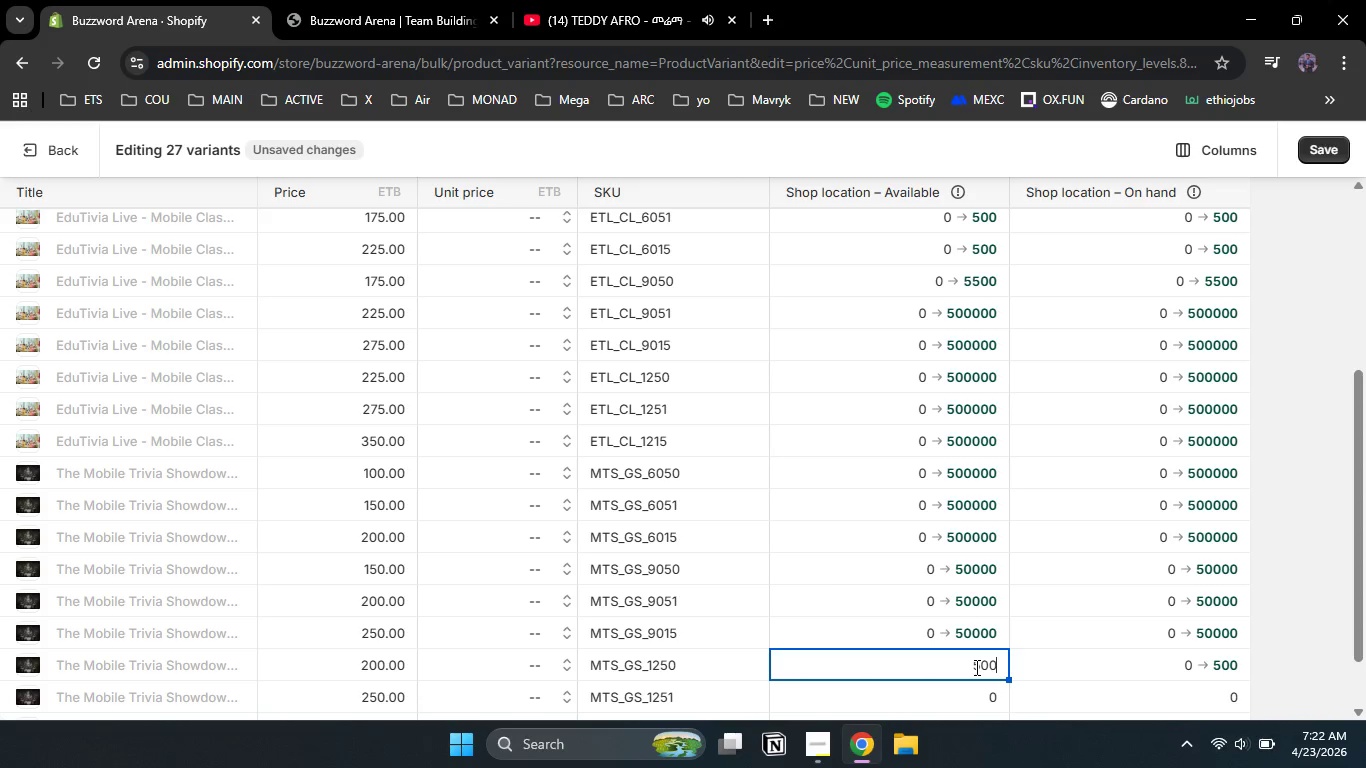 
key(Numpad0)
 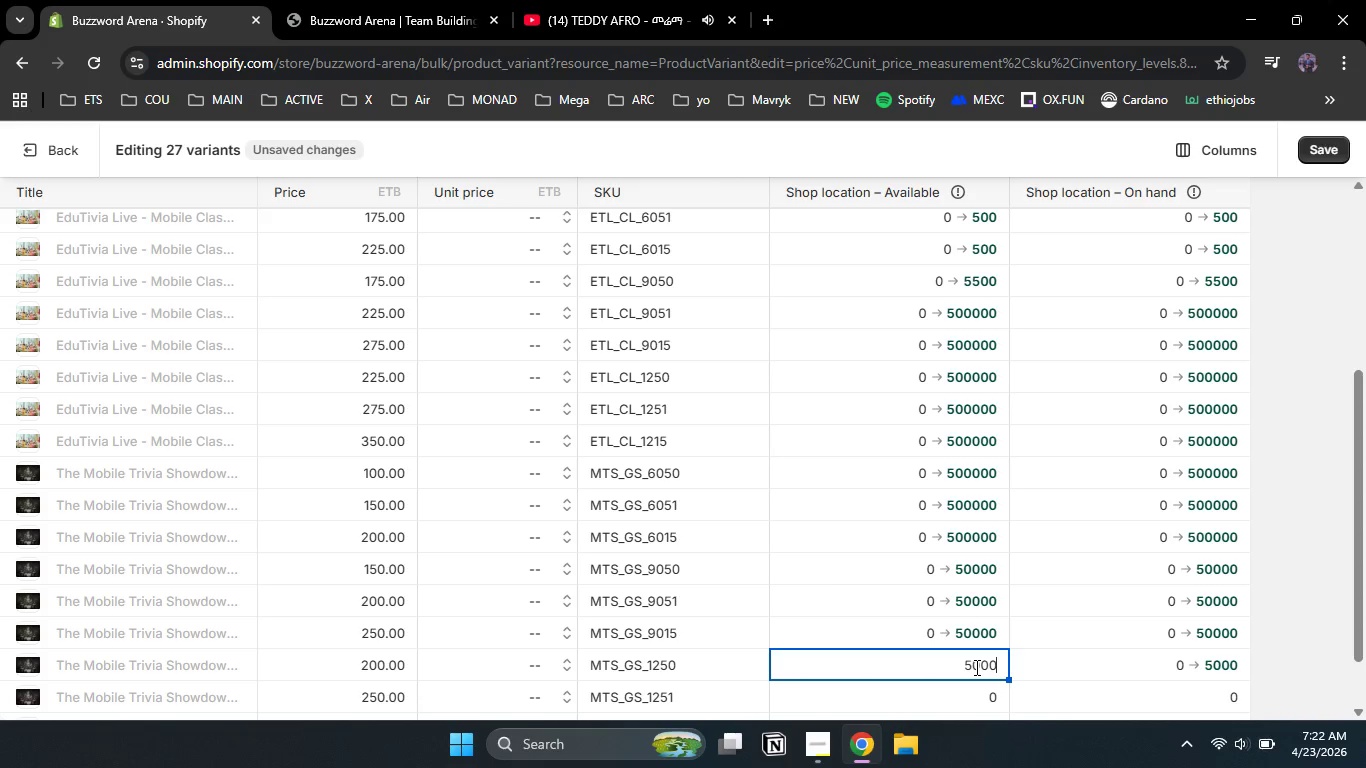 
key(Numpad0)
 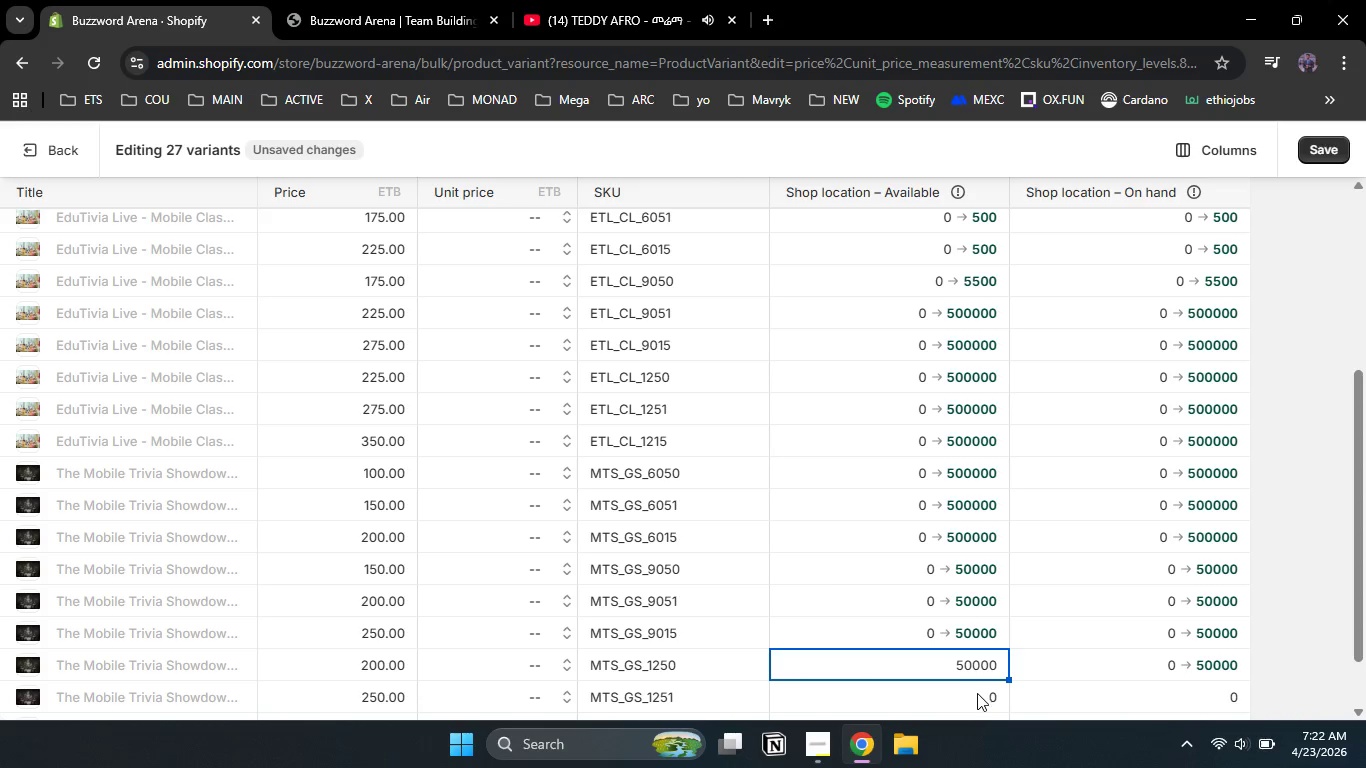 
left_click([977, 696])
 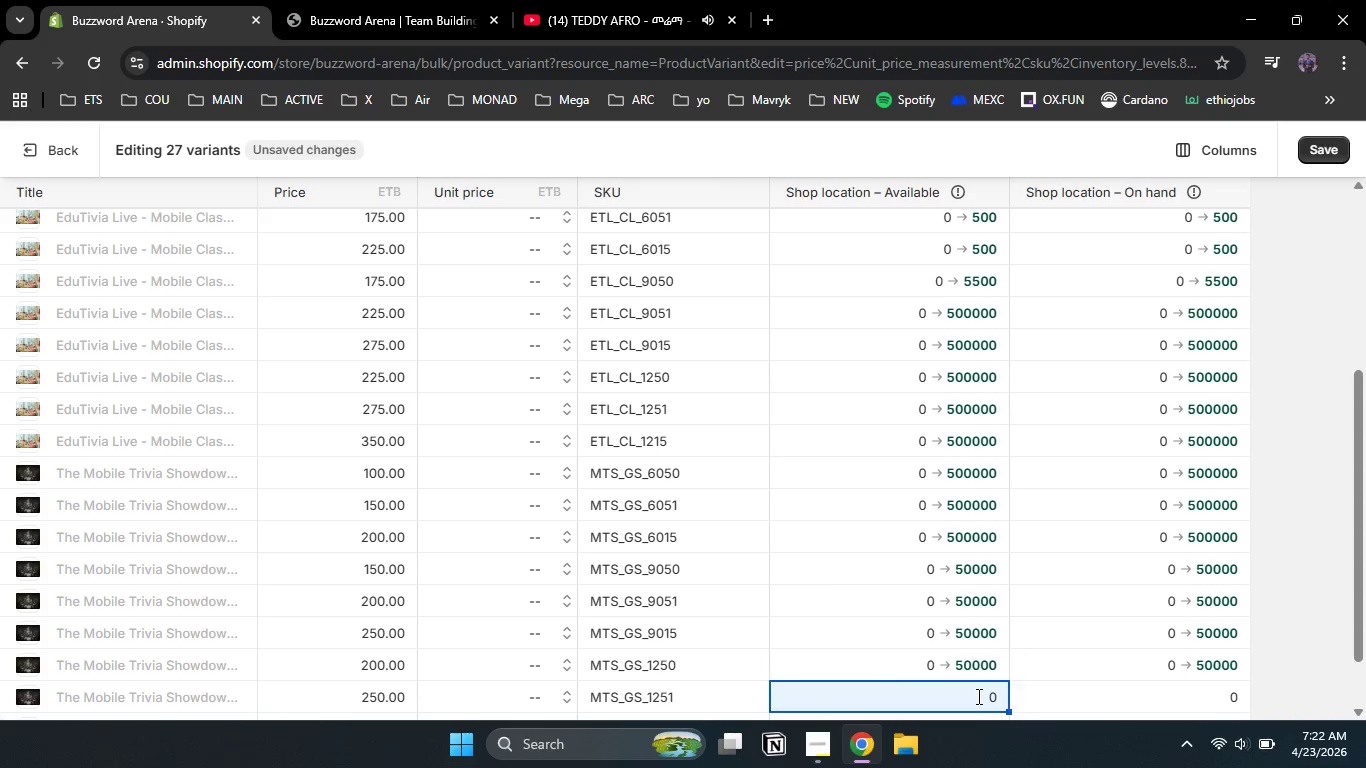 
key(Numpad5)
 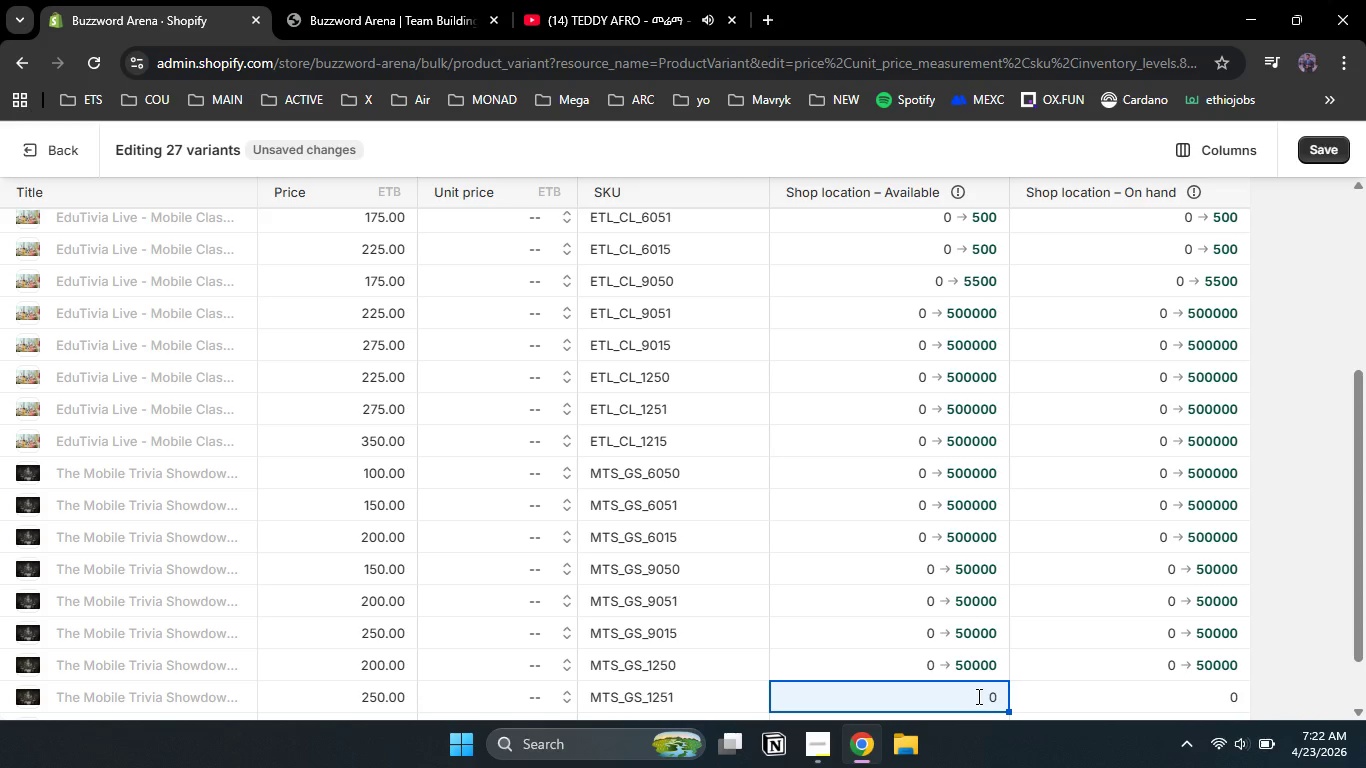 
key(Numpad0)
 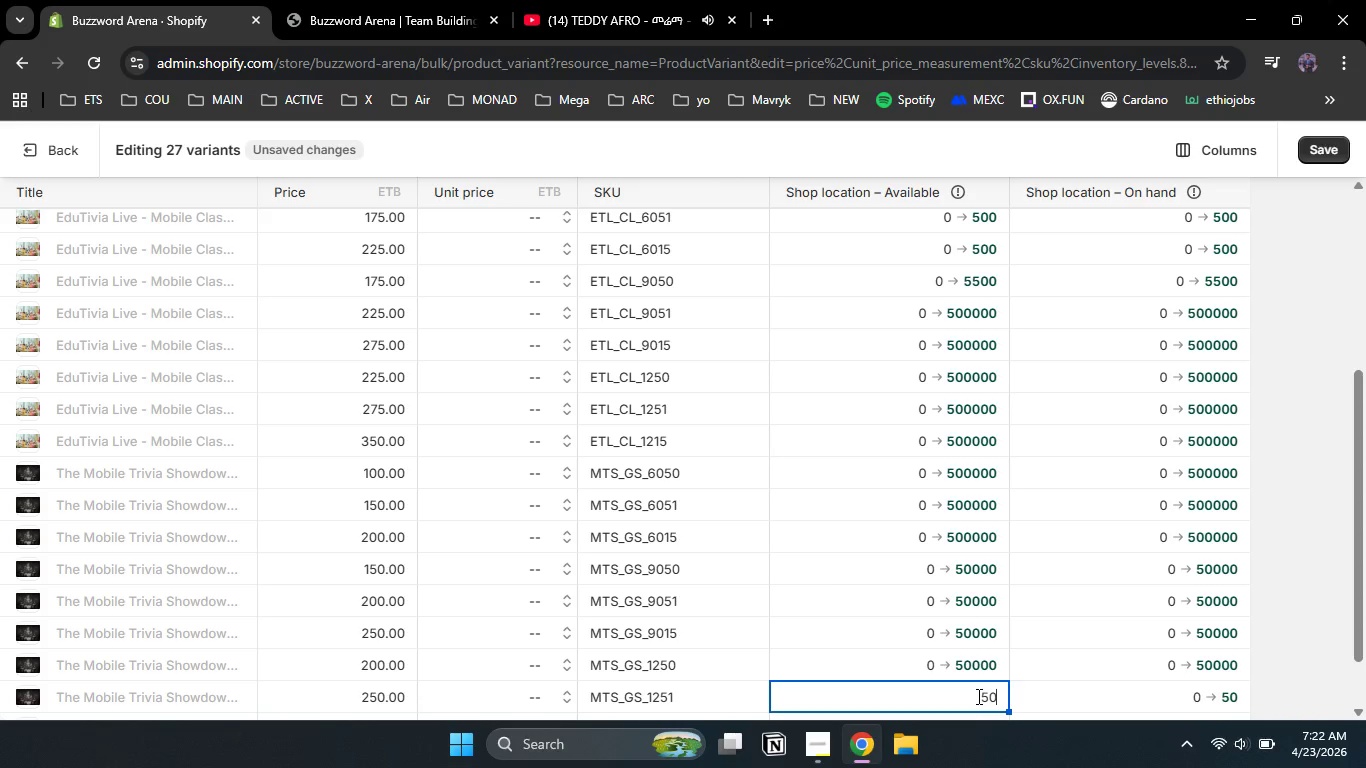 
key(Numpad0)
 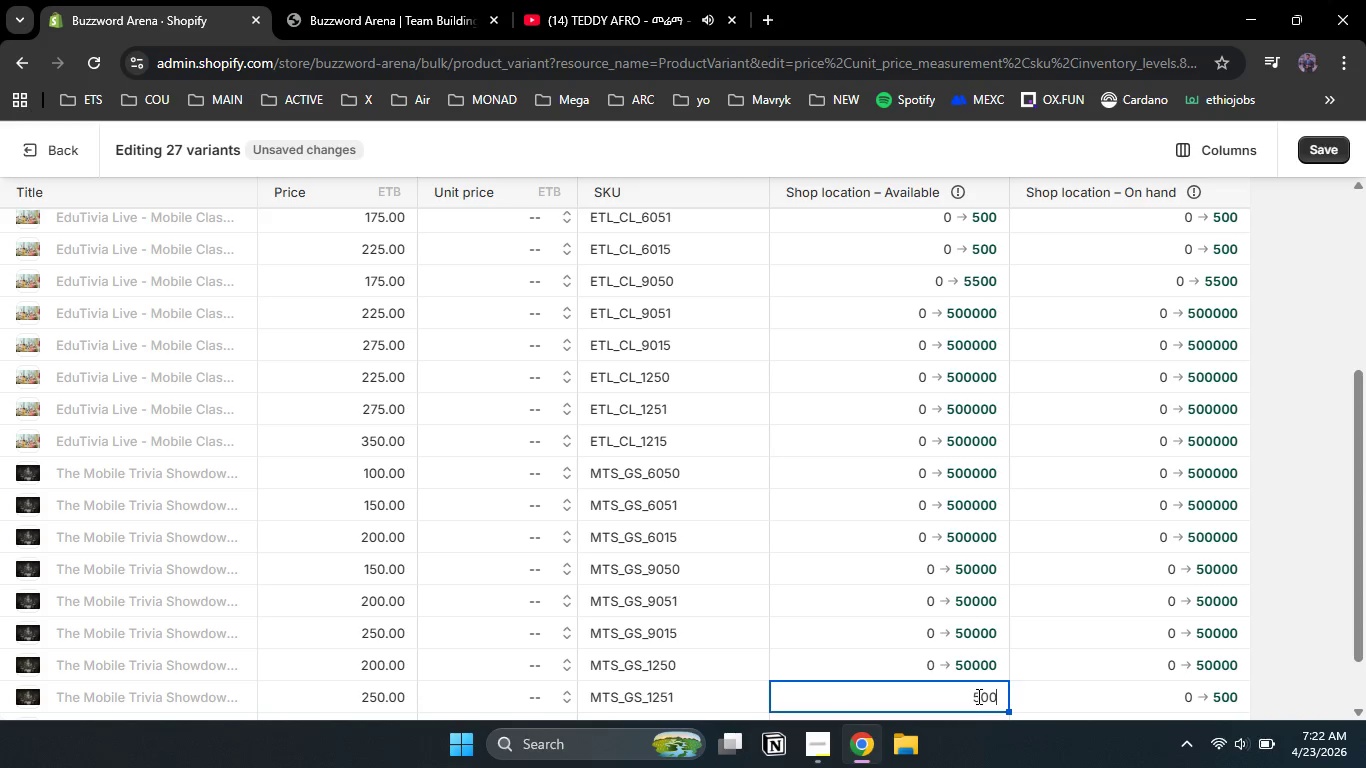 
key(Numpad0)
 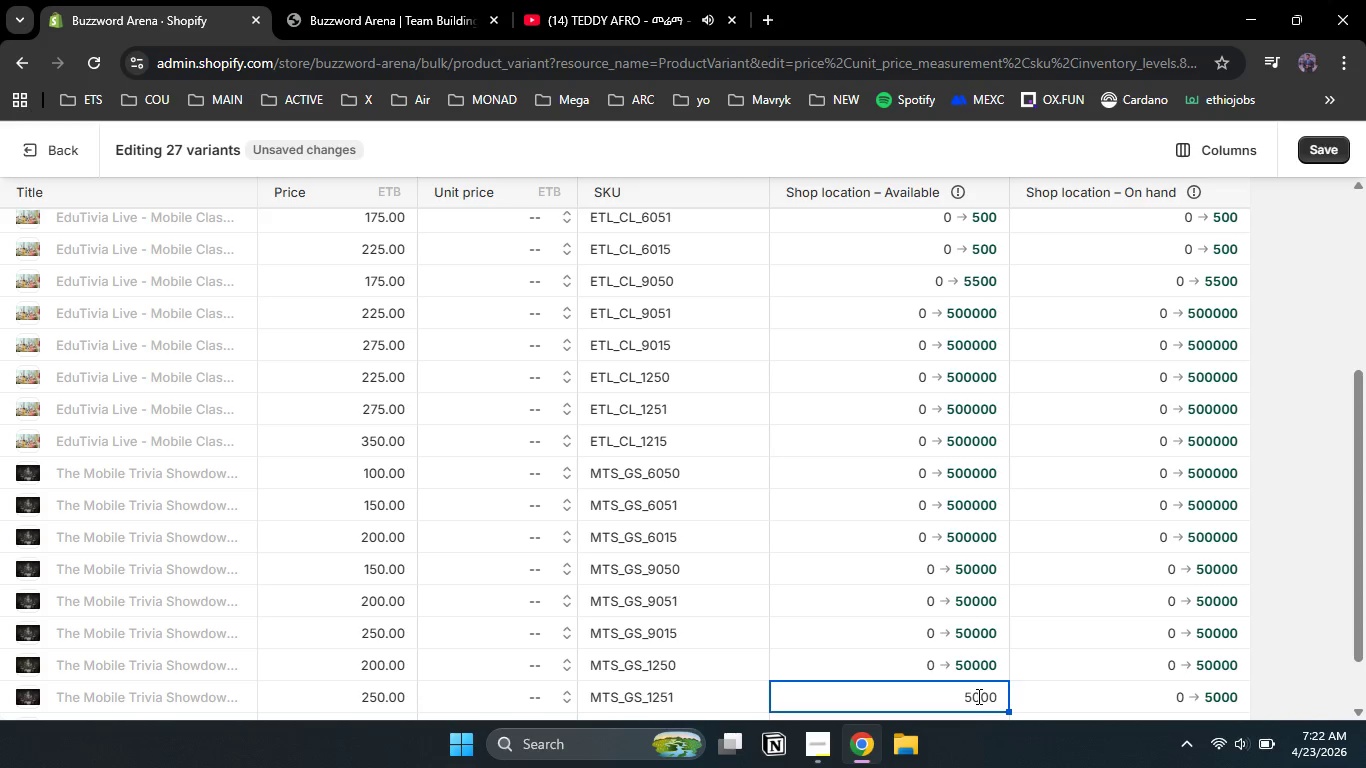 
scroll: coordinate [977, 696], scroll_direction: none, amount: 0.0
 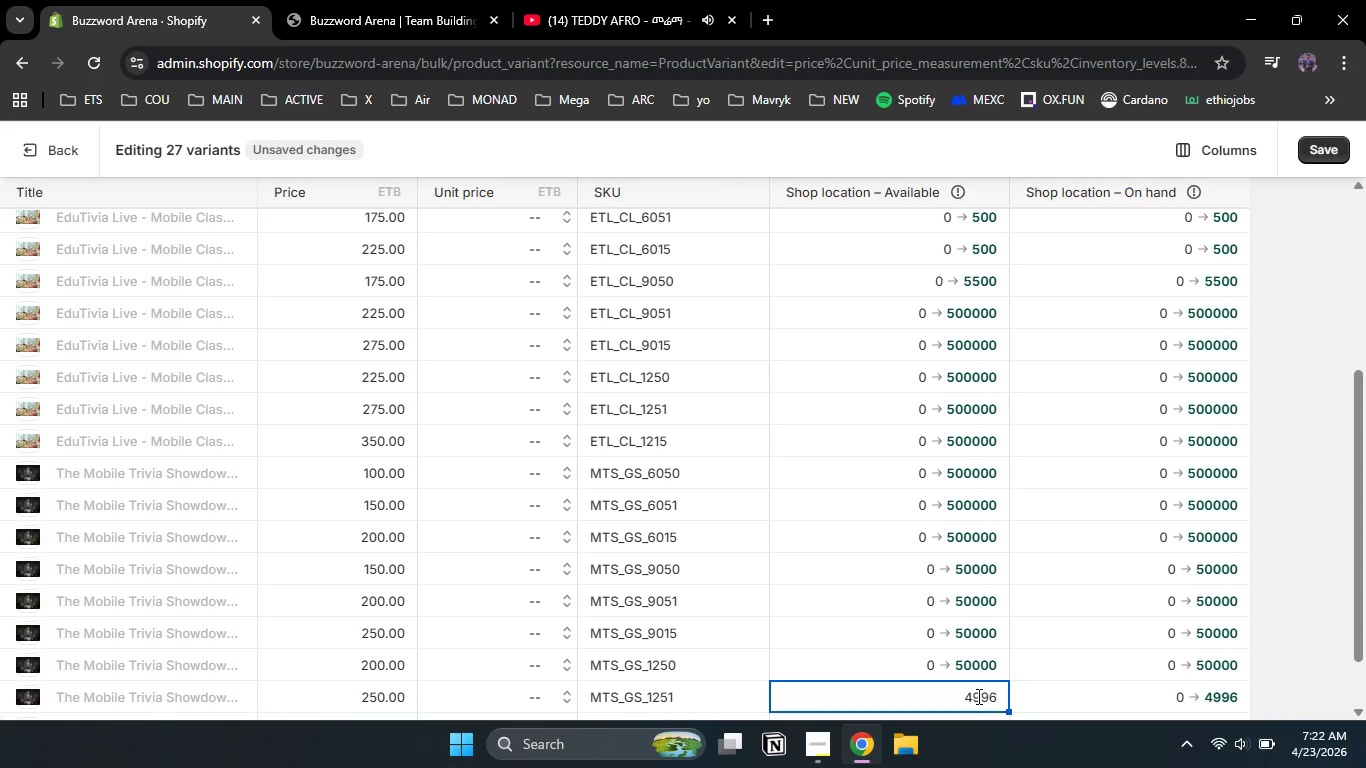 
scroll: coordinate [977, 696], scroll_direction: up, amount: 2.0
 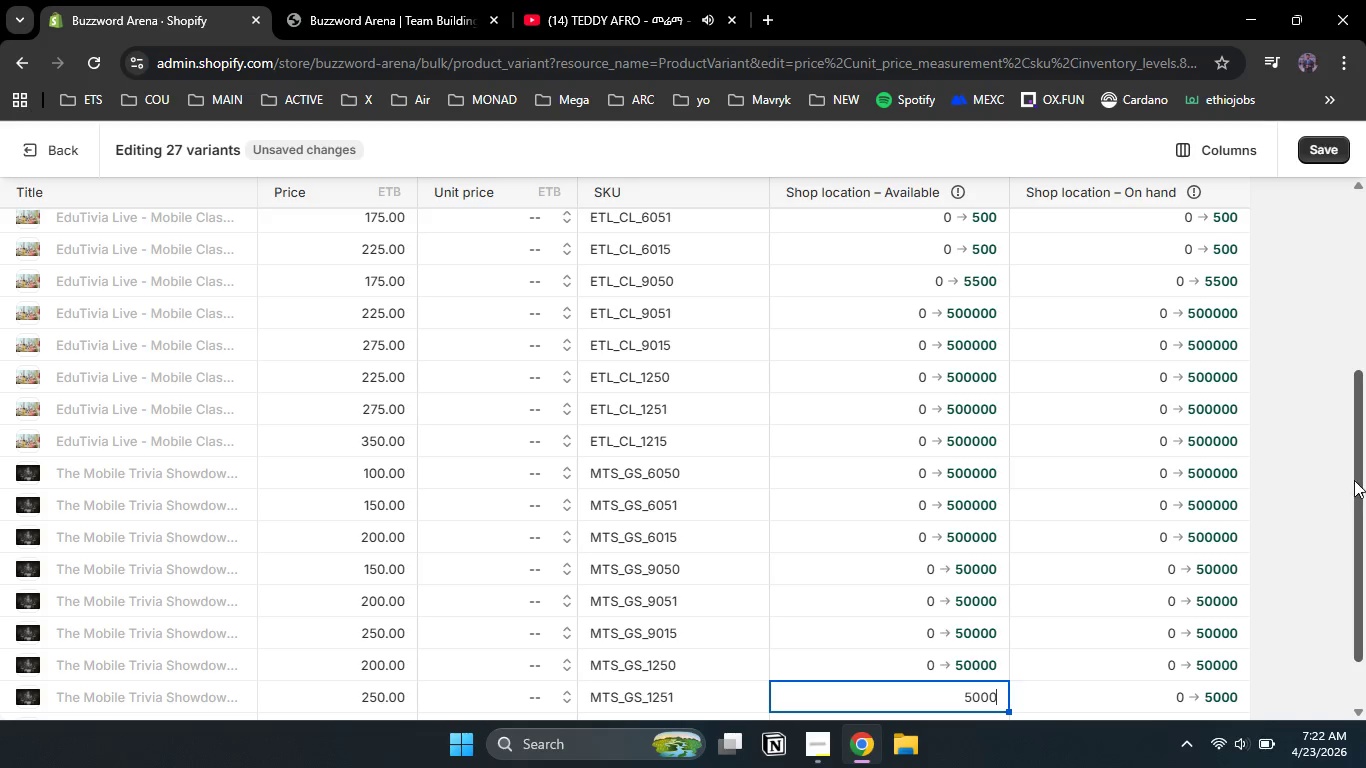 
left_click_drag(start_coordinate=[1359, 480], to_coordinate=[1344, 634])
 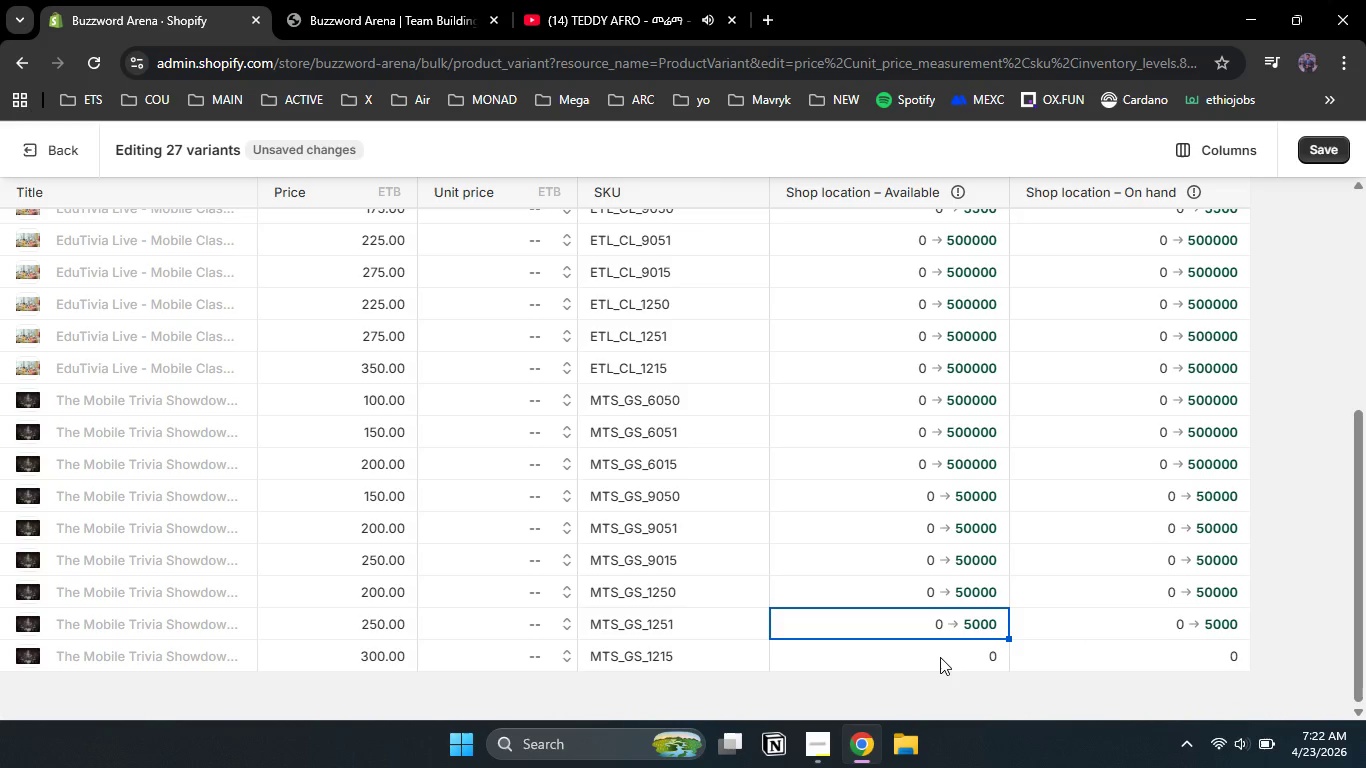 
left_click([939, 657])
 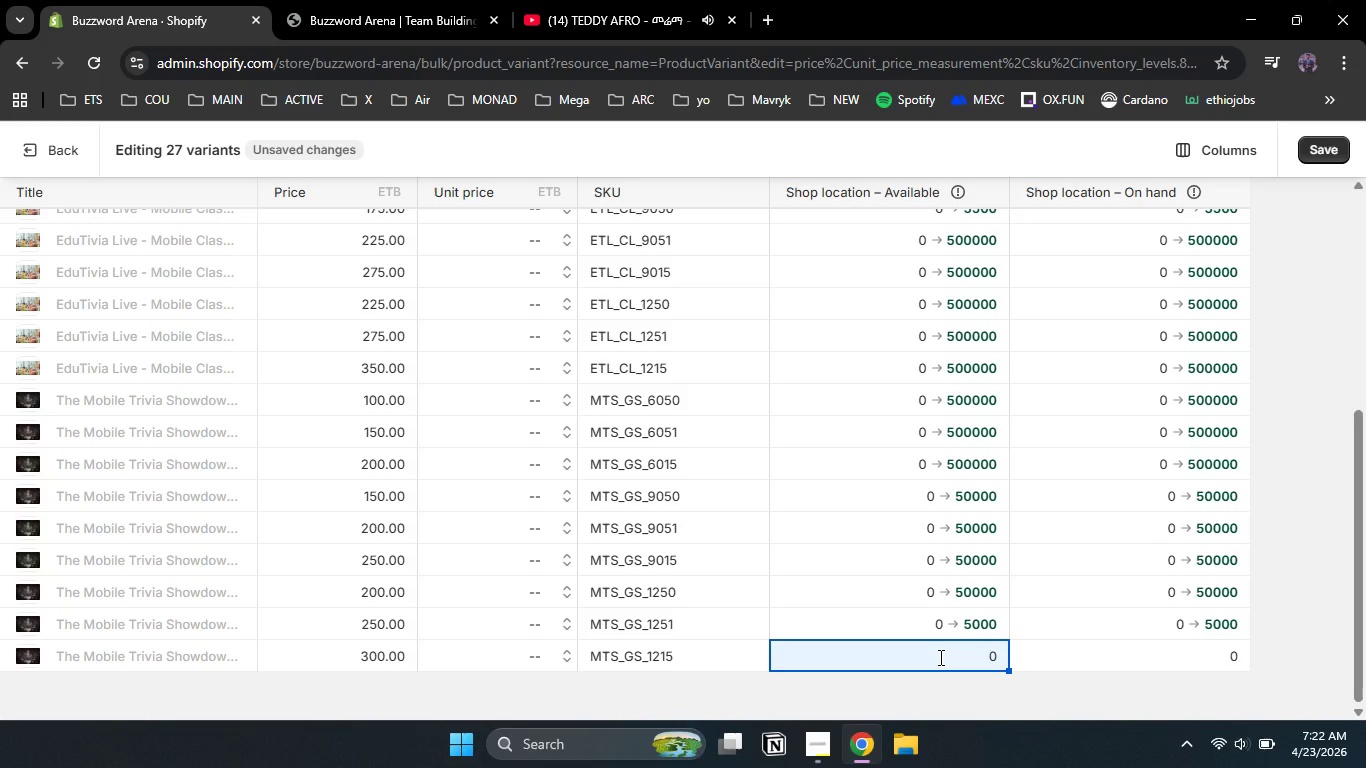 
key(Numpad5)
 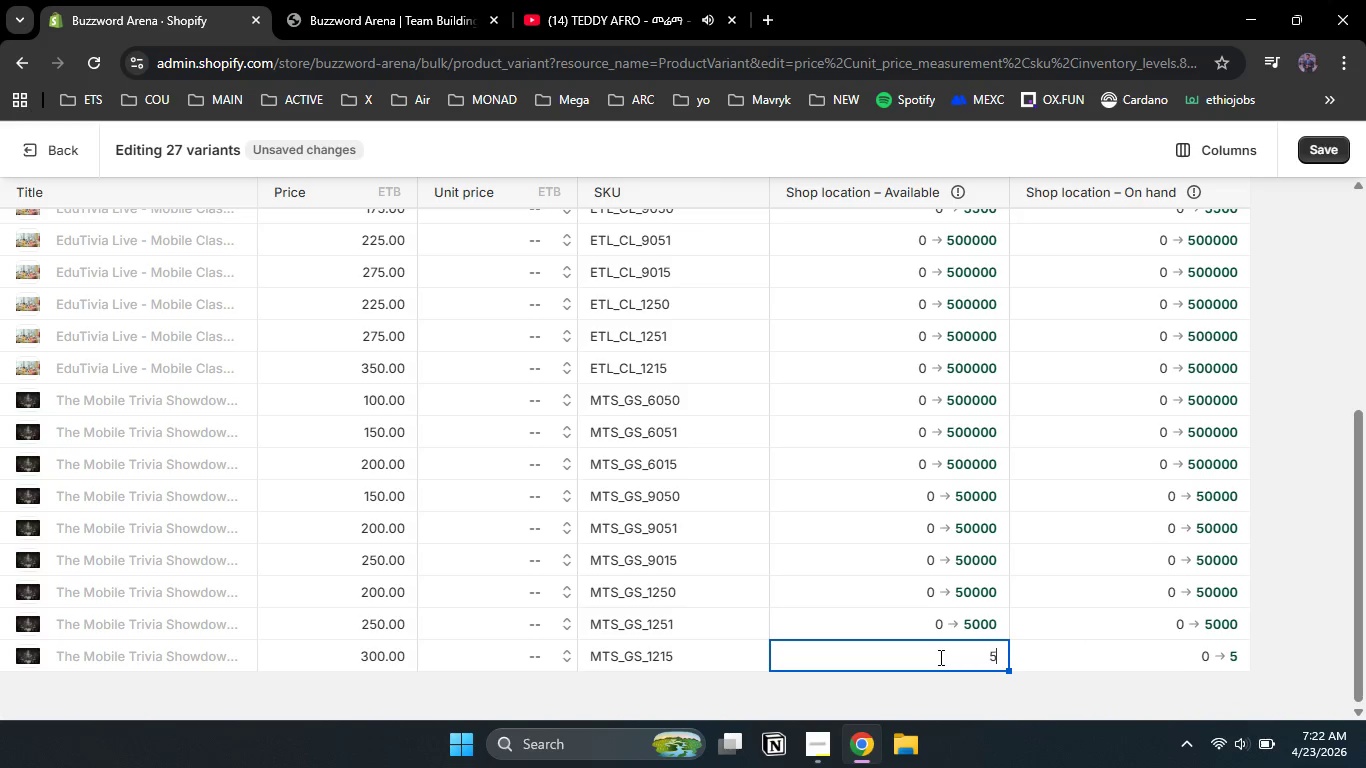 
key(Numpad0)
 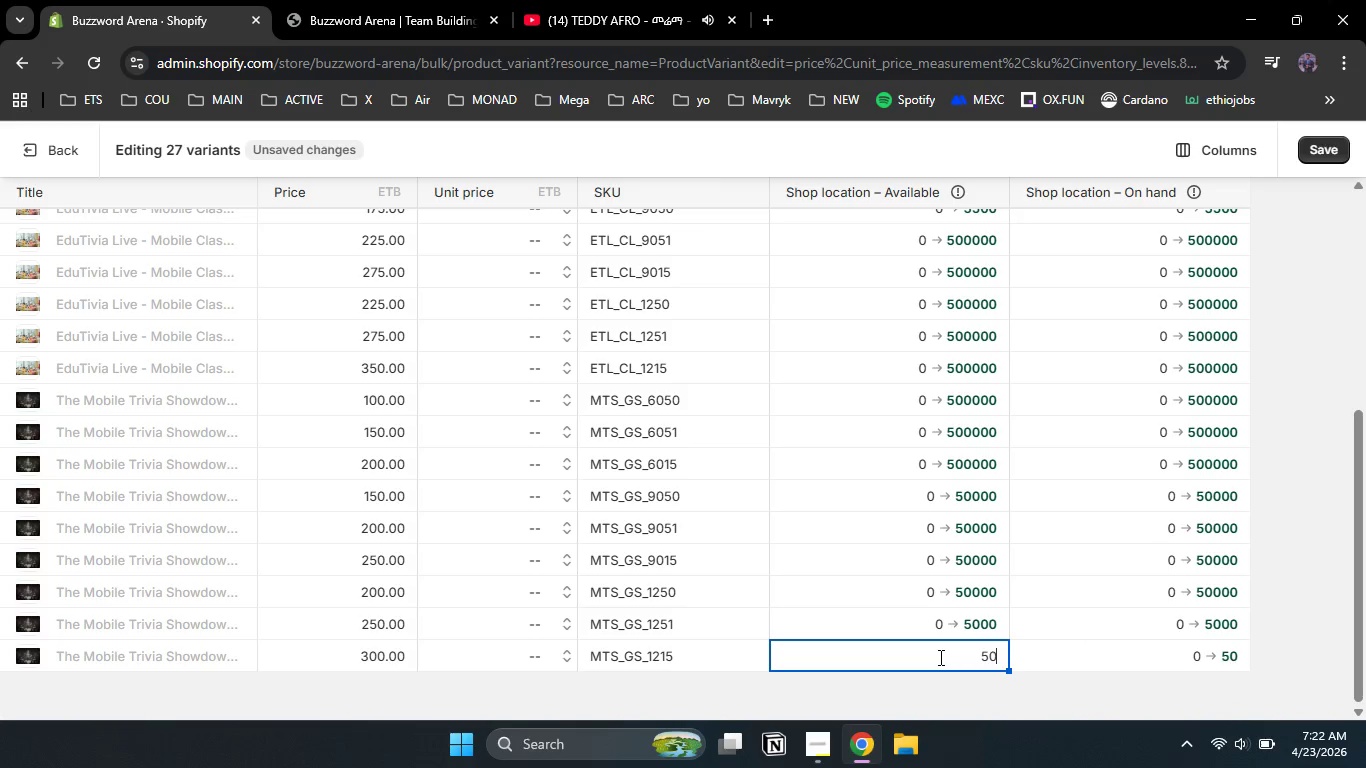 
key(Numpad0)
 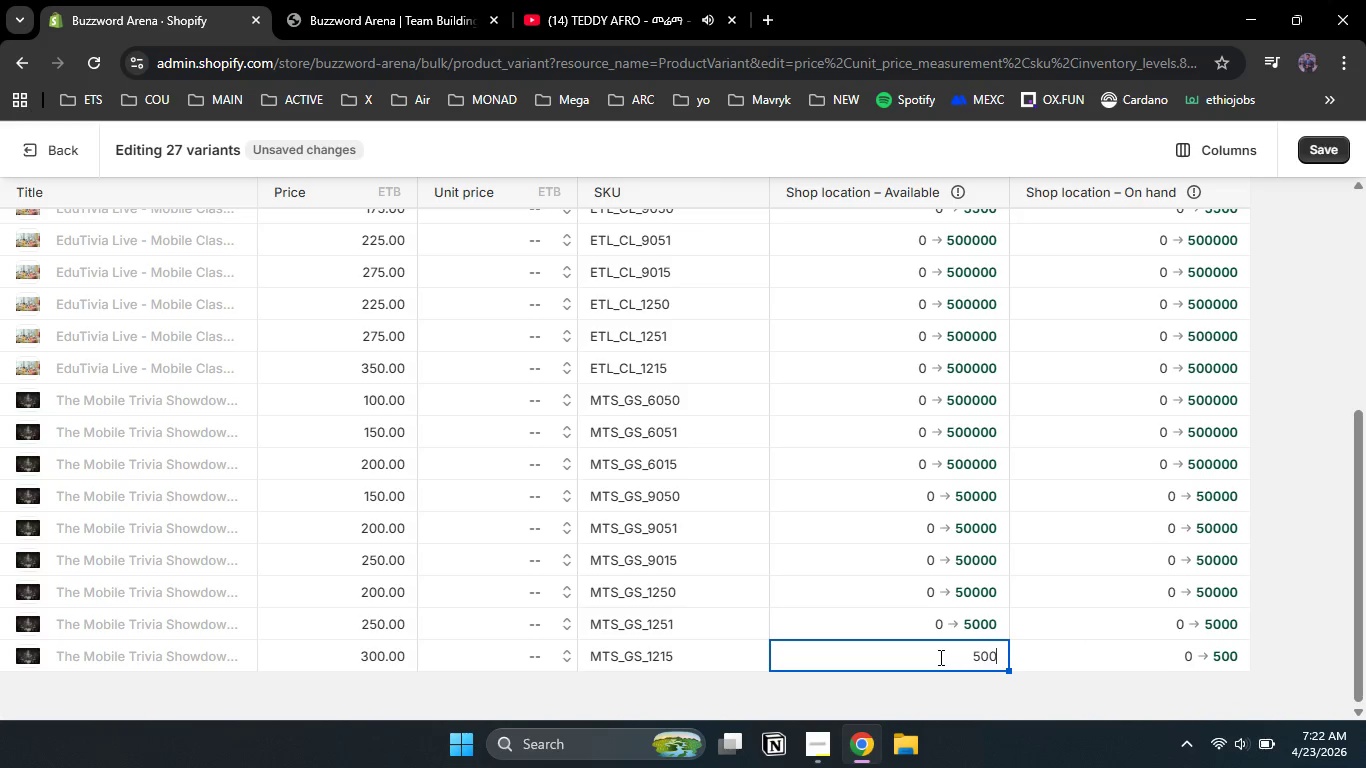 
key(Numpad0)
 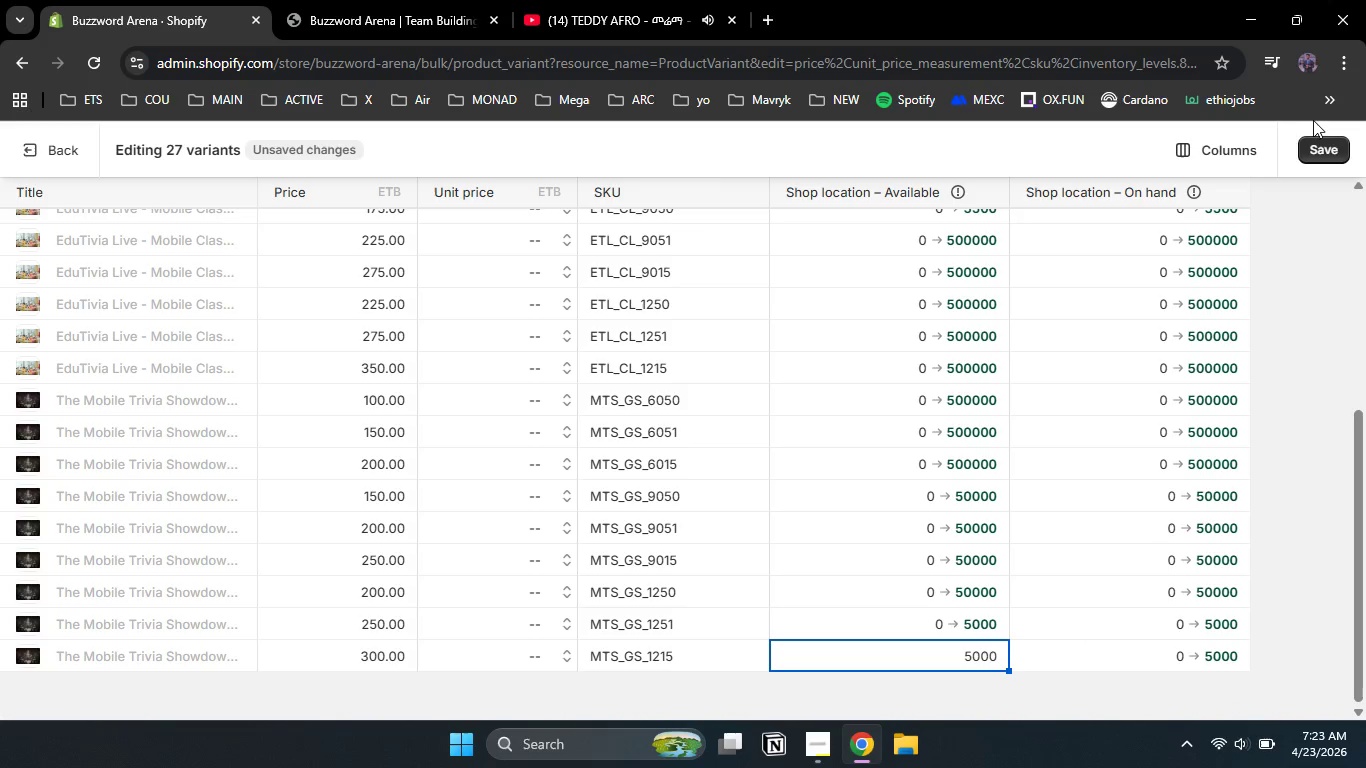 
left_click([1313, 145])
 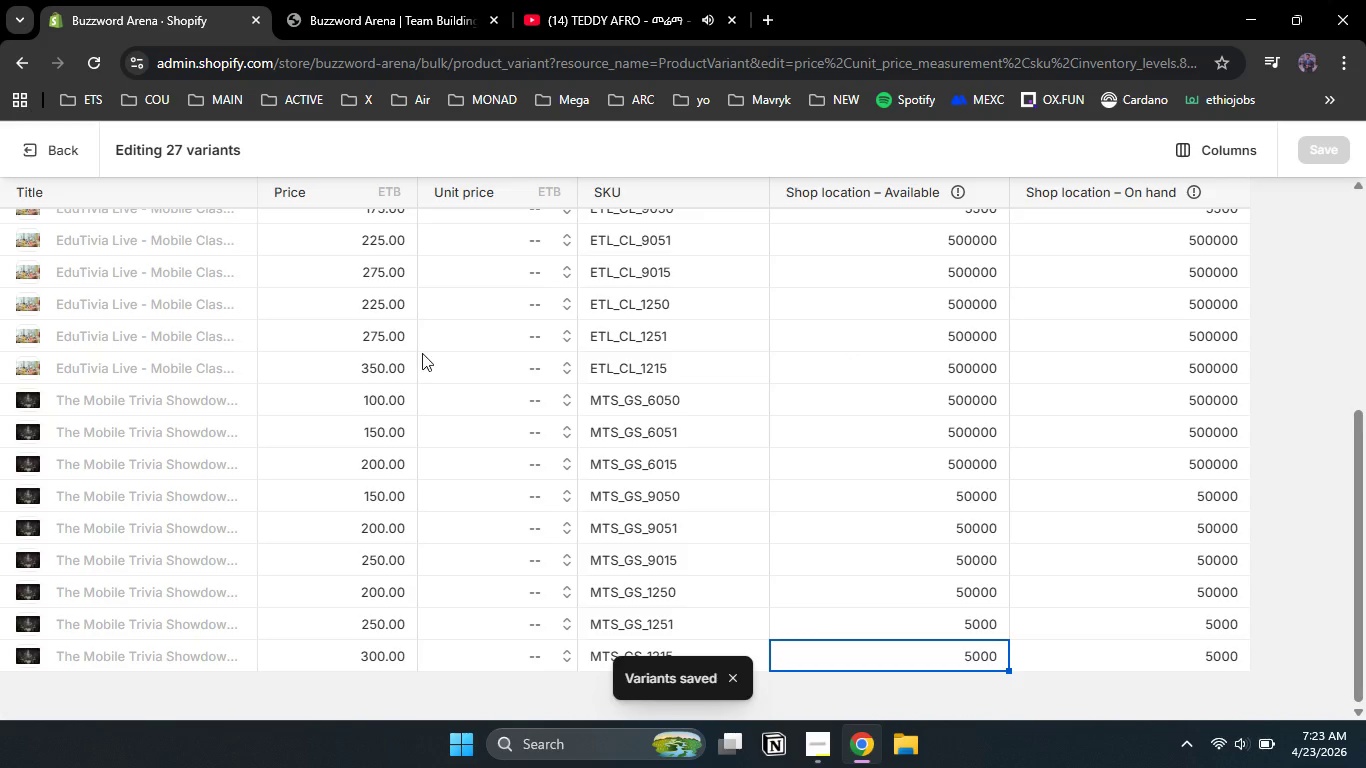 
left_click([68, 153])
 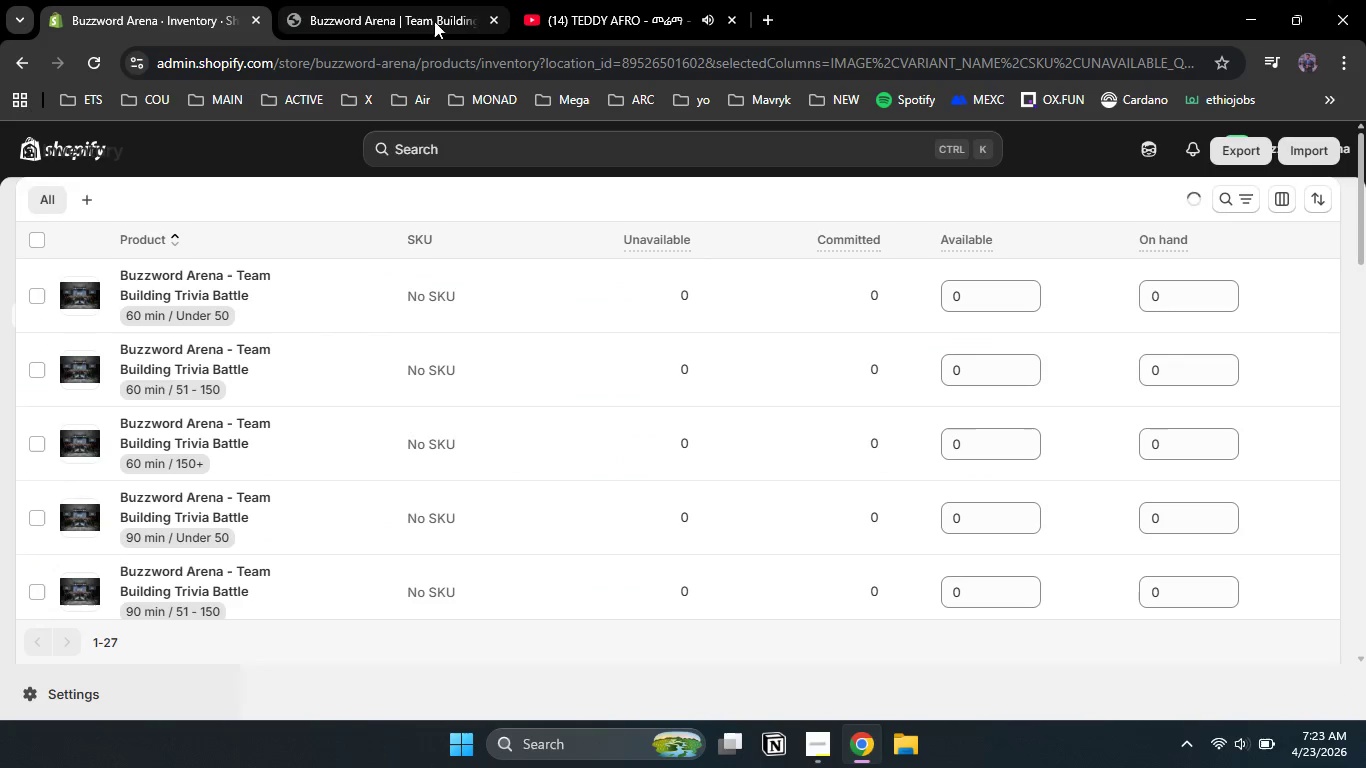 
left_click([494, 17])
 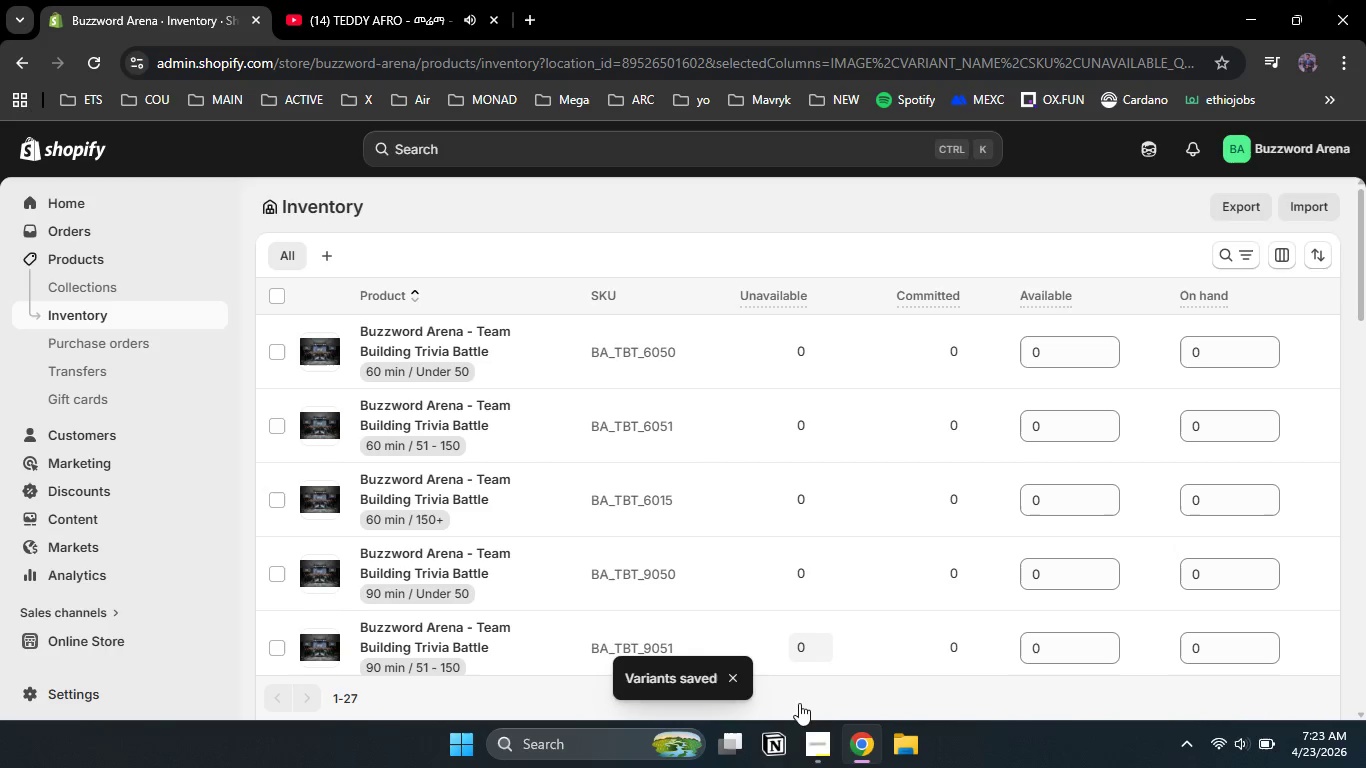 
left_click([819, 747])